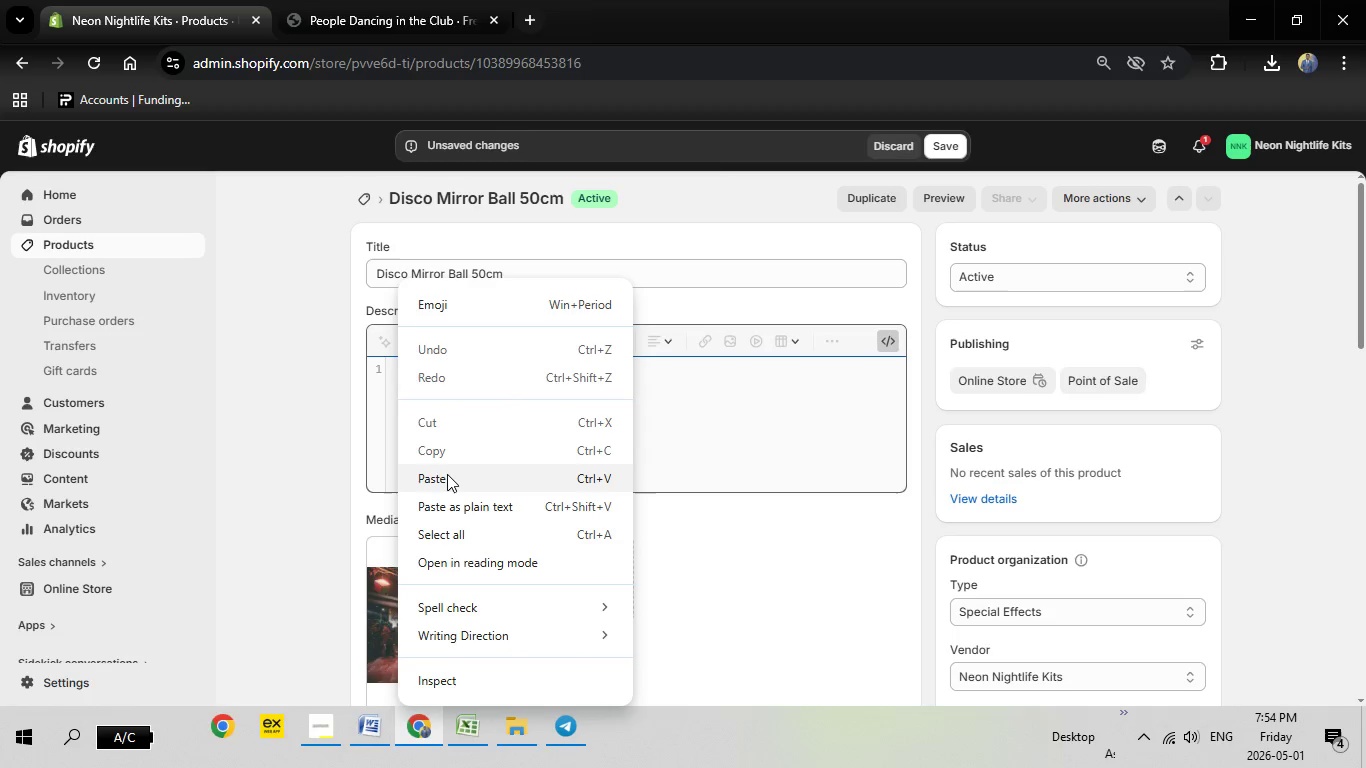 
left_click([447, 475])
 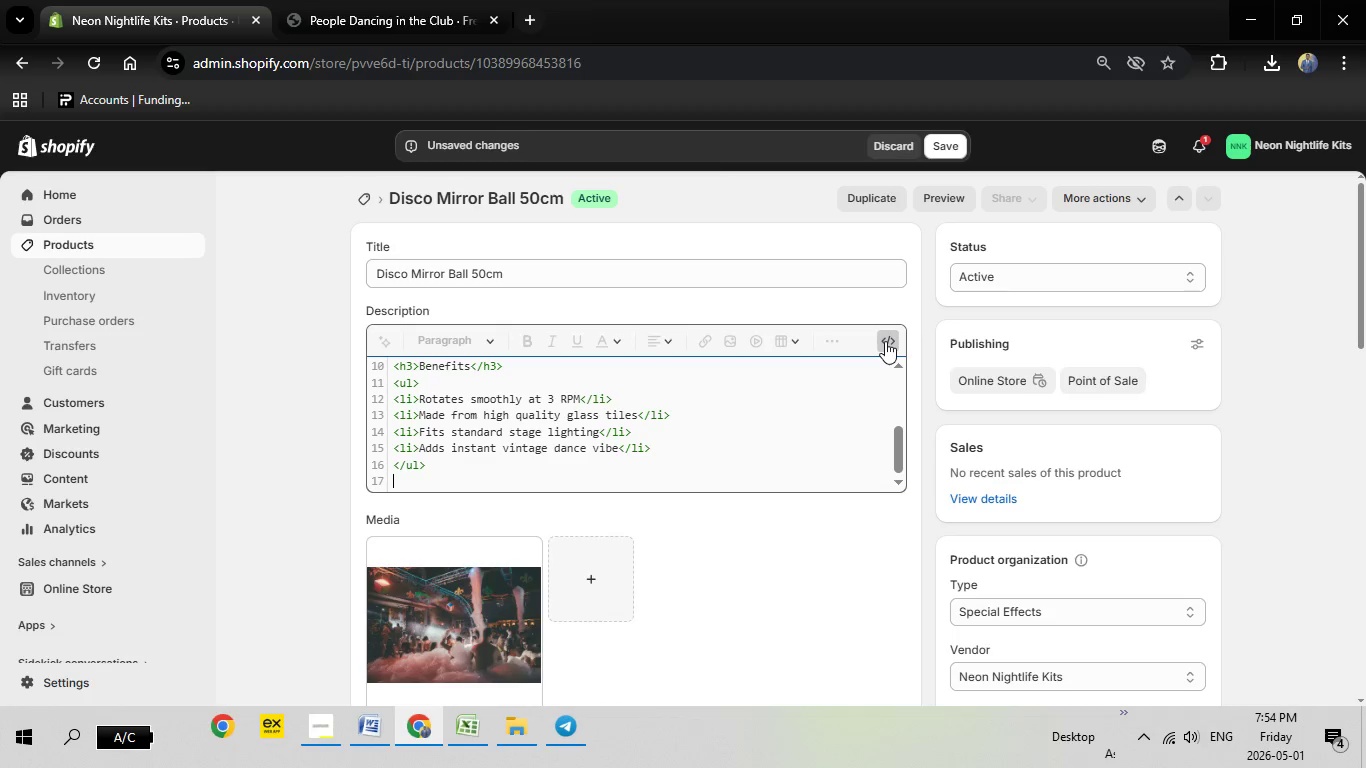 
left_click([885, 341])
 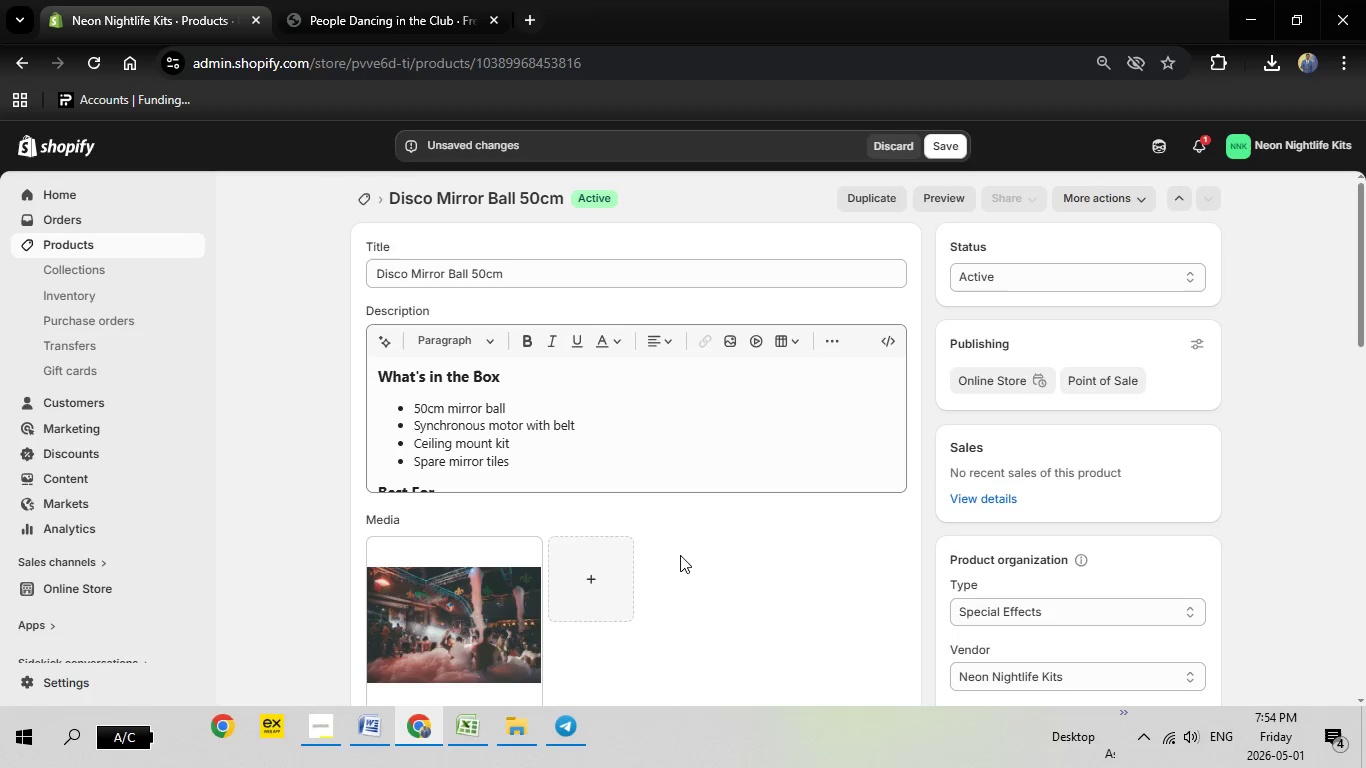 
scroll: coordinate [680, 555], scroll_direction: down, amount: 2.0
 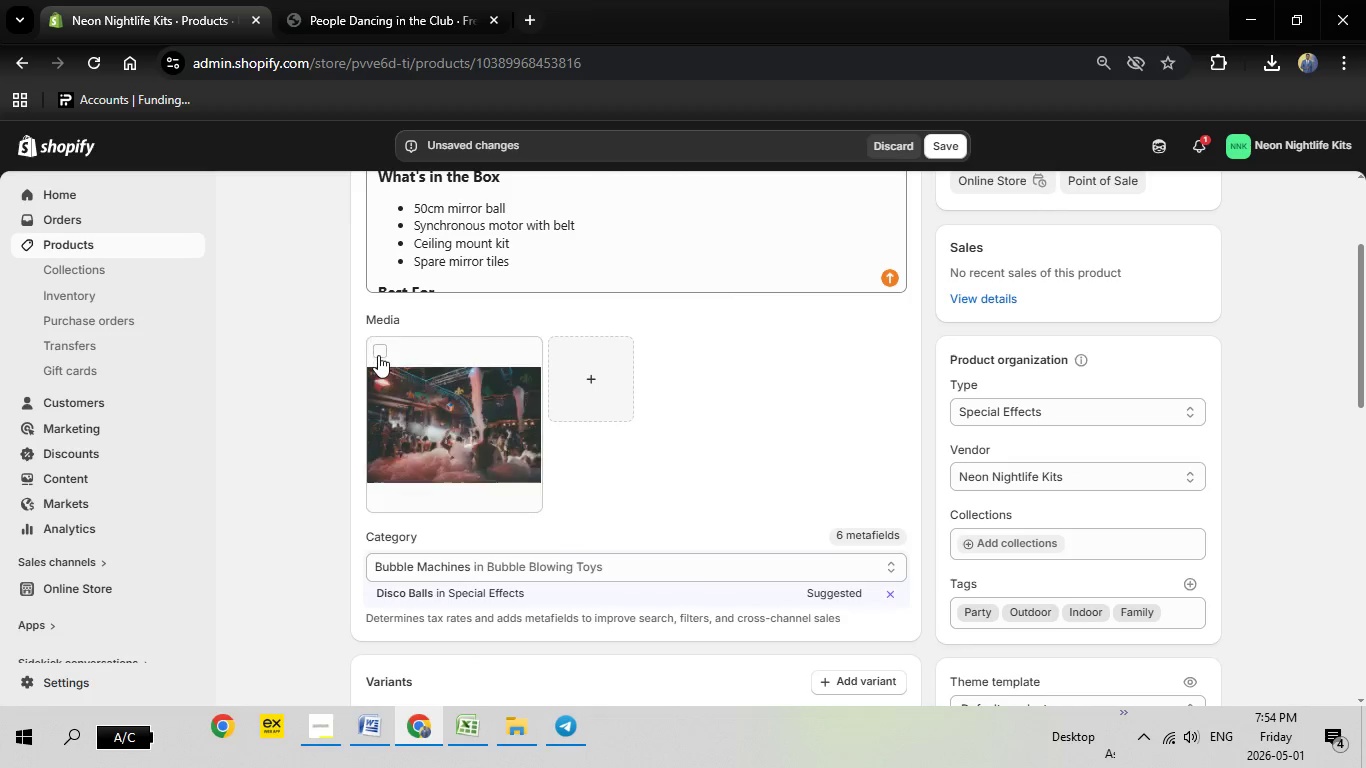 
left_click([378, 355])
 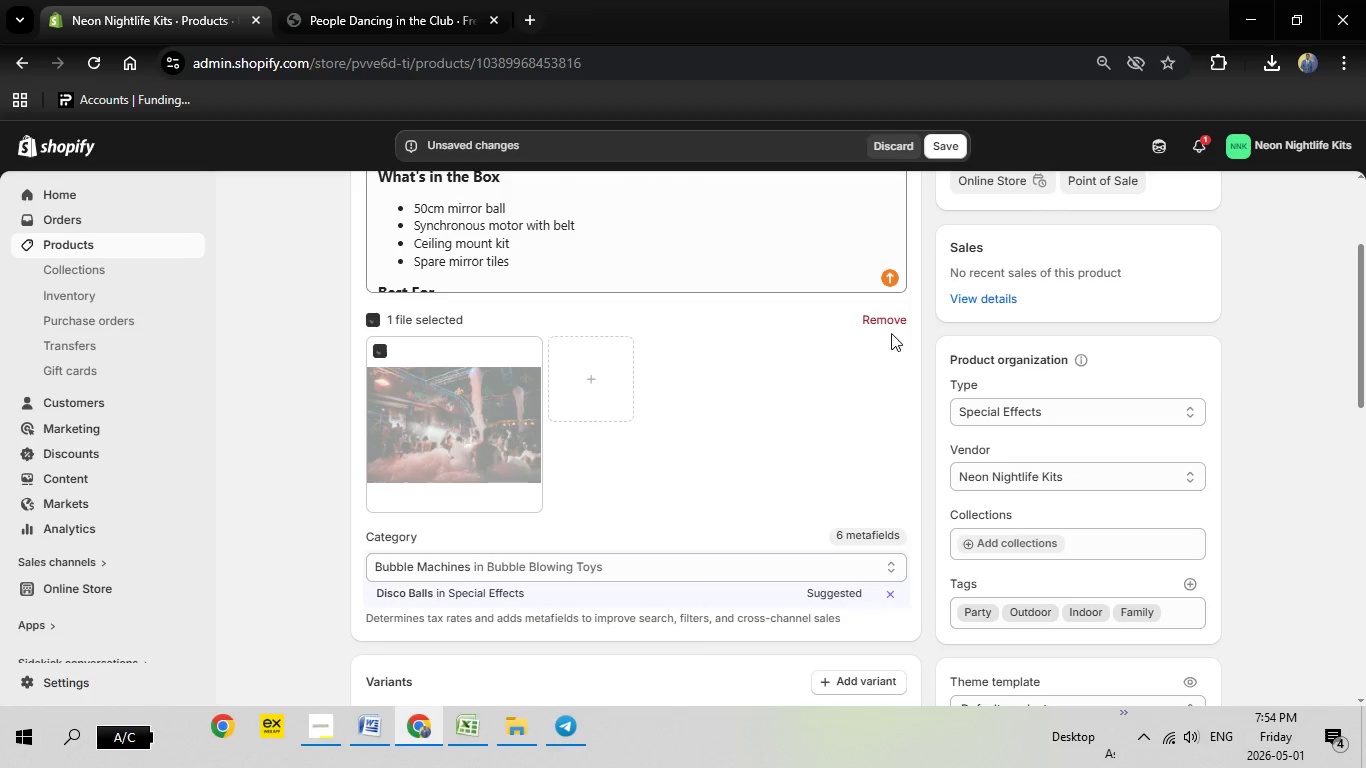 
left_click([893, 322])
 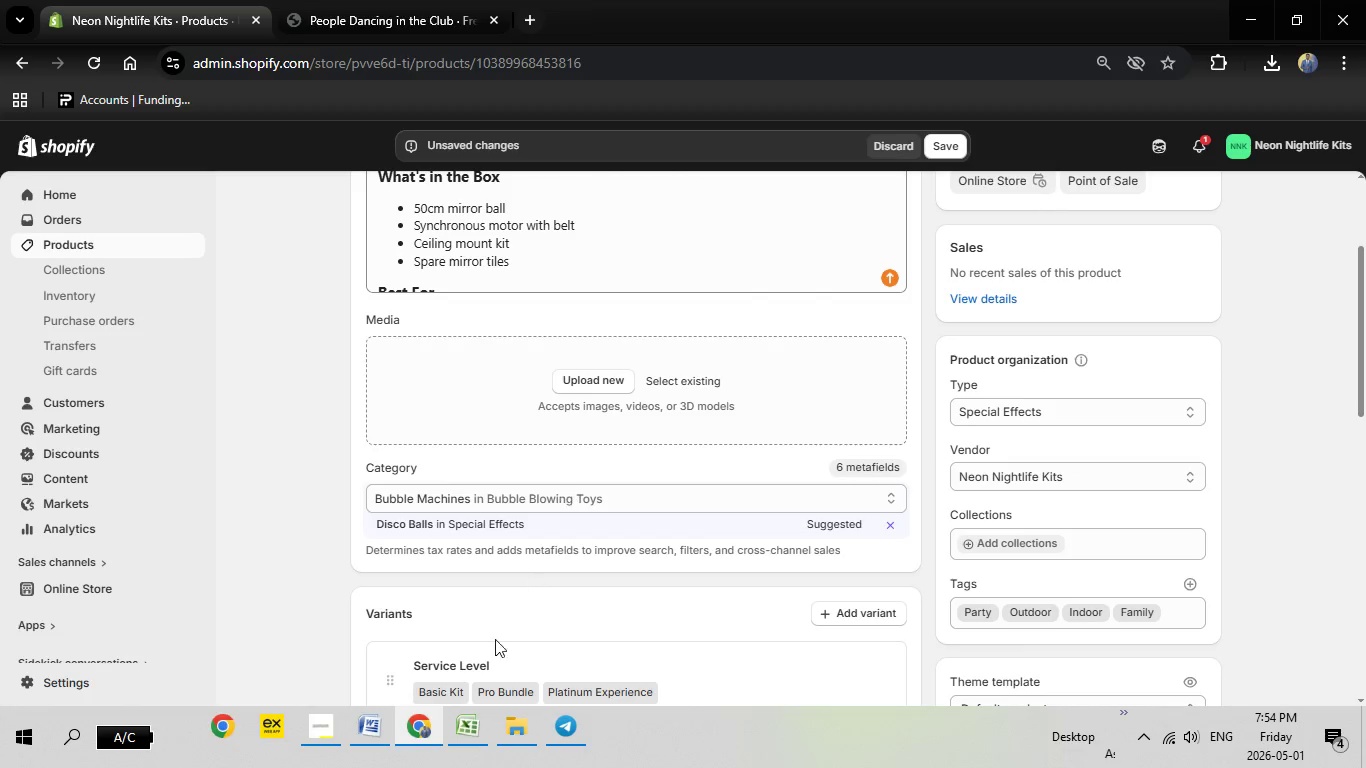 
left_click([456, 729])
 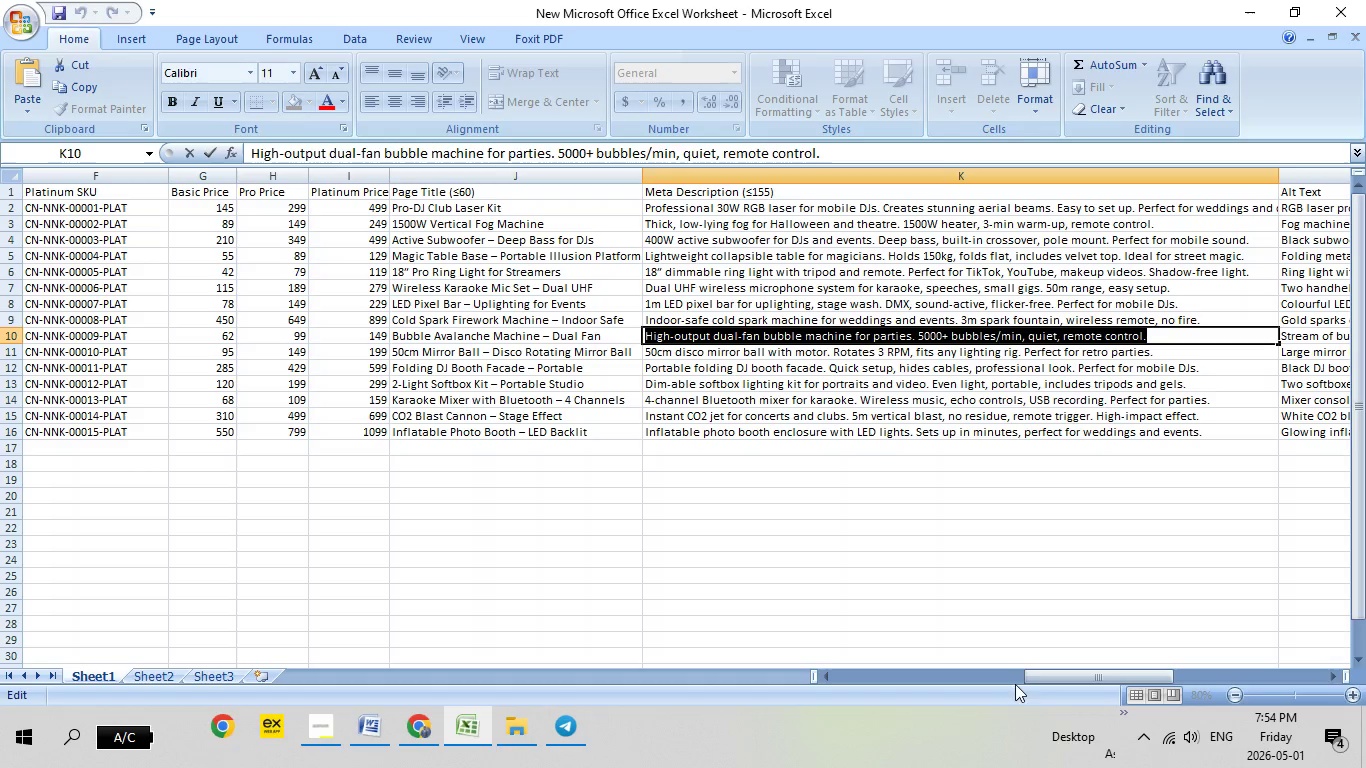 
left_click_drag(start_coordinate=[1045, 676], to_coordinate=[714, 669])
 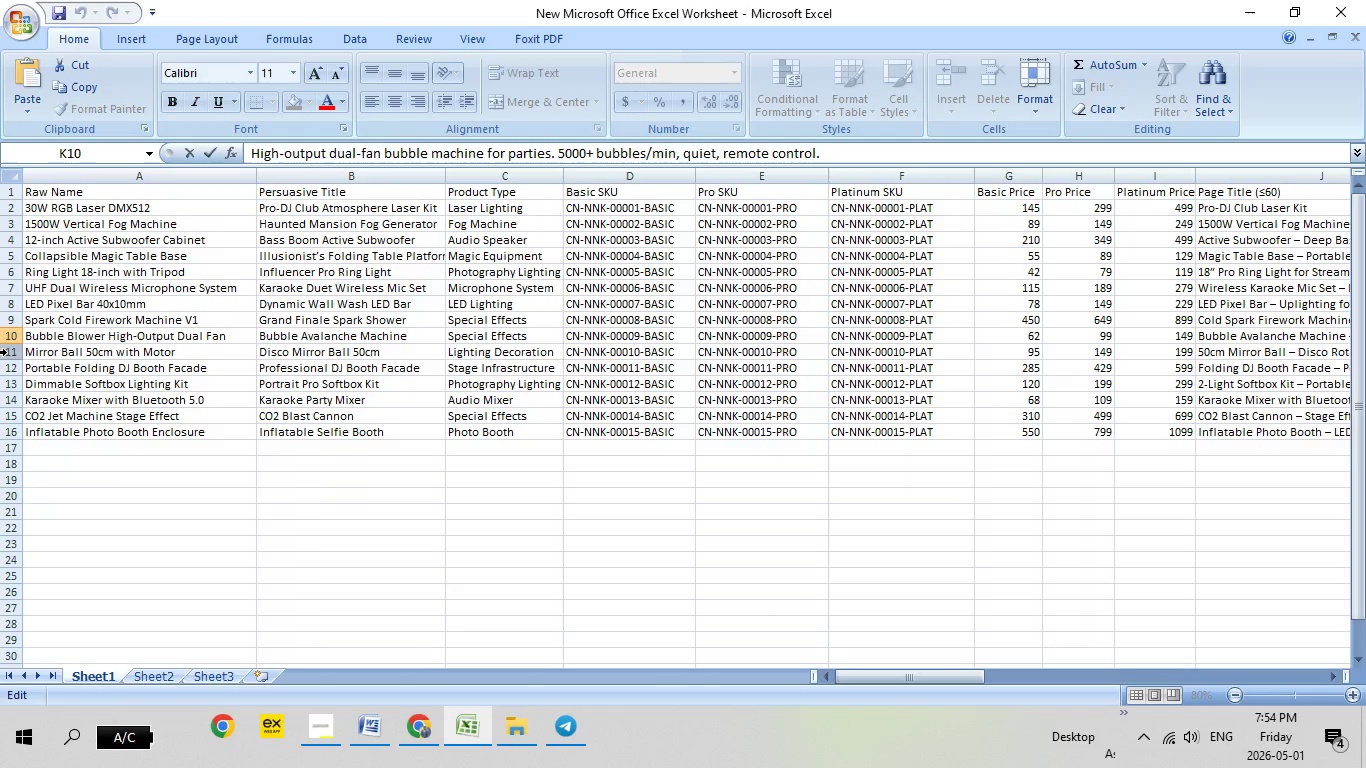 
left_click([7, 352])
 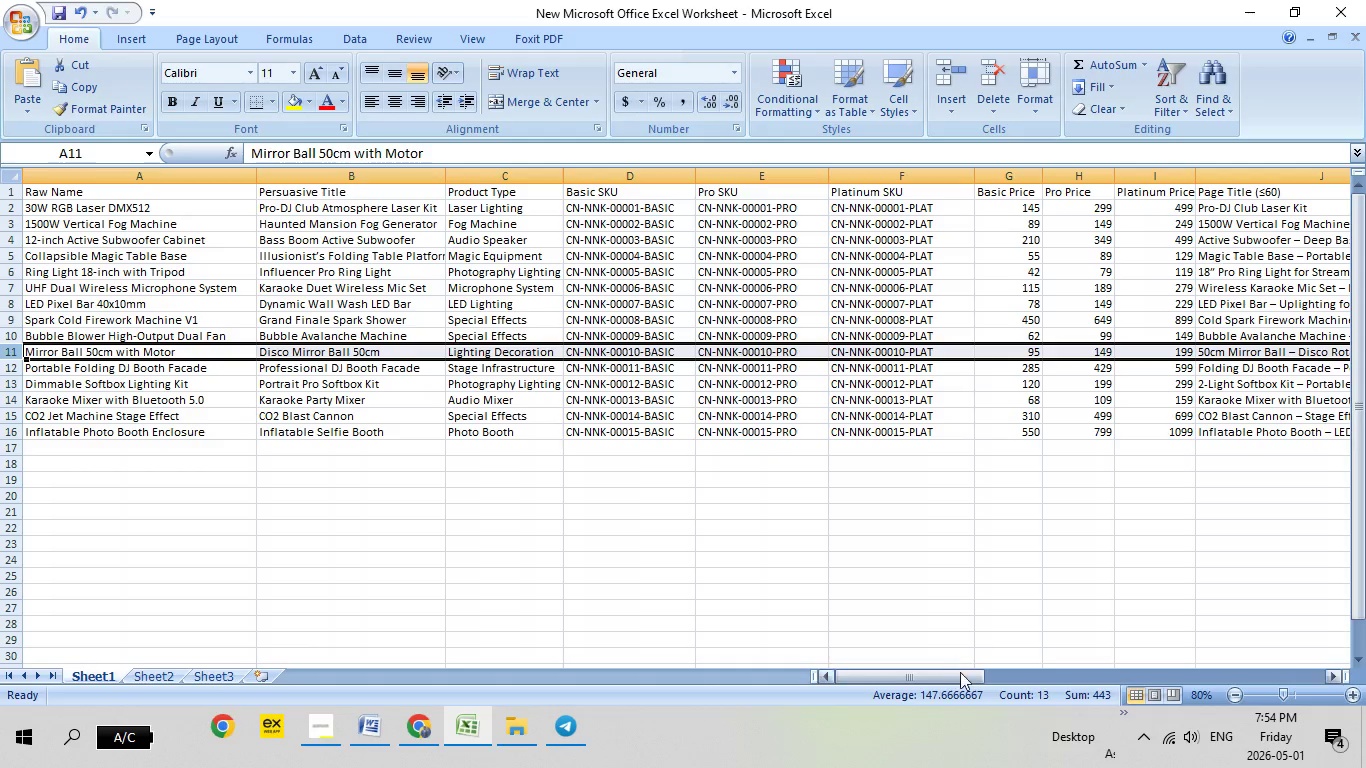 
left_click_drag(start_coordinate=[928, 680], to_coordinate=[1354, 683])
 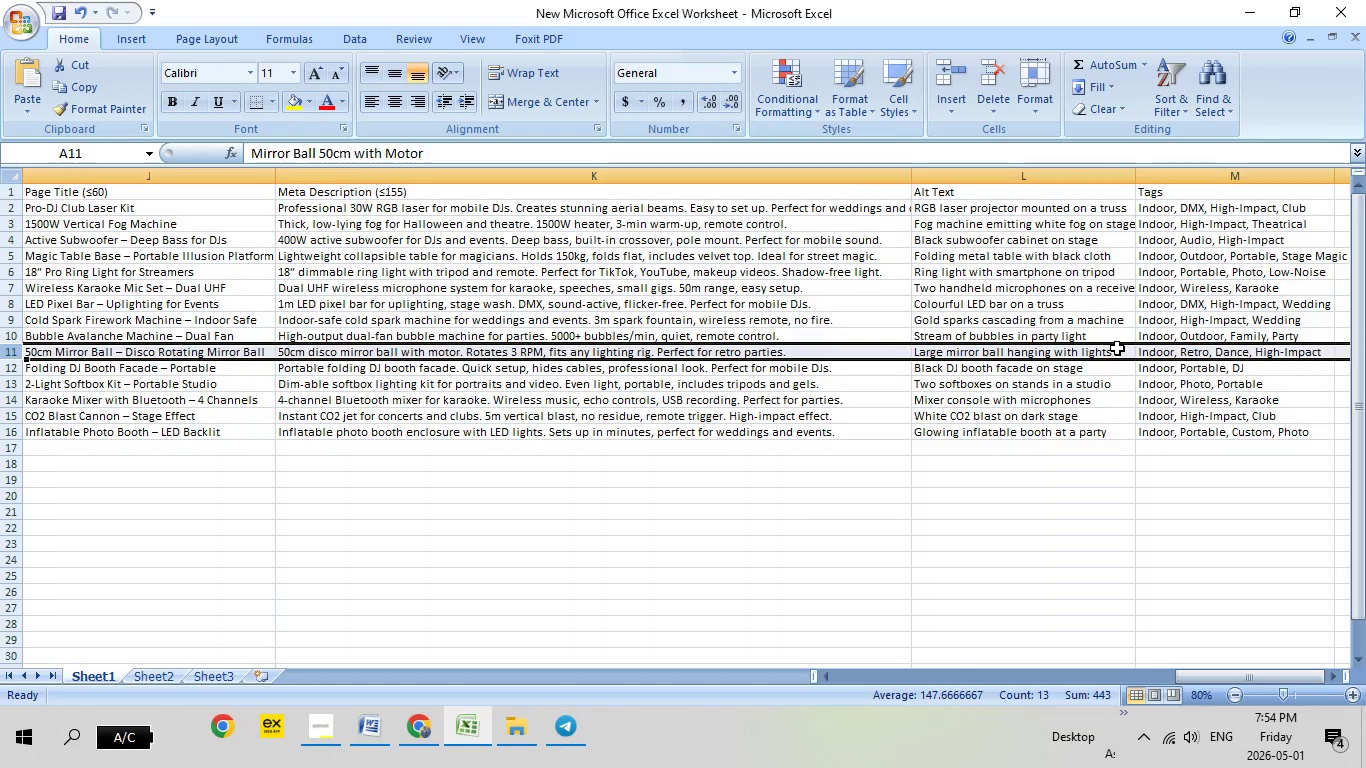 
double_click([1117, 347])
 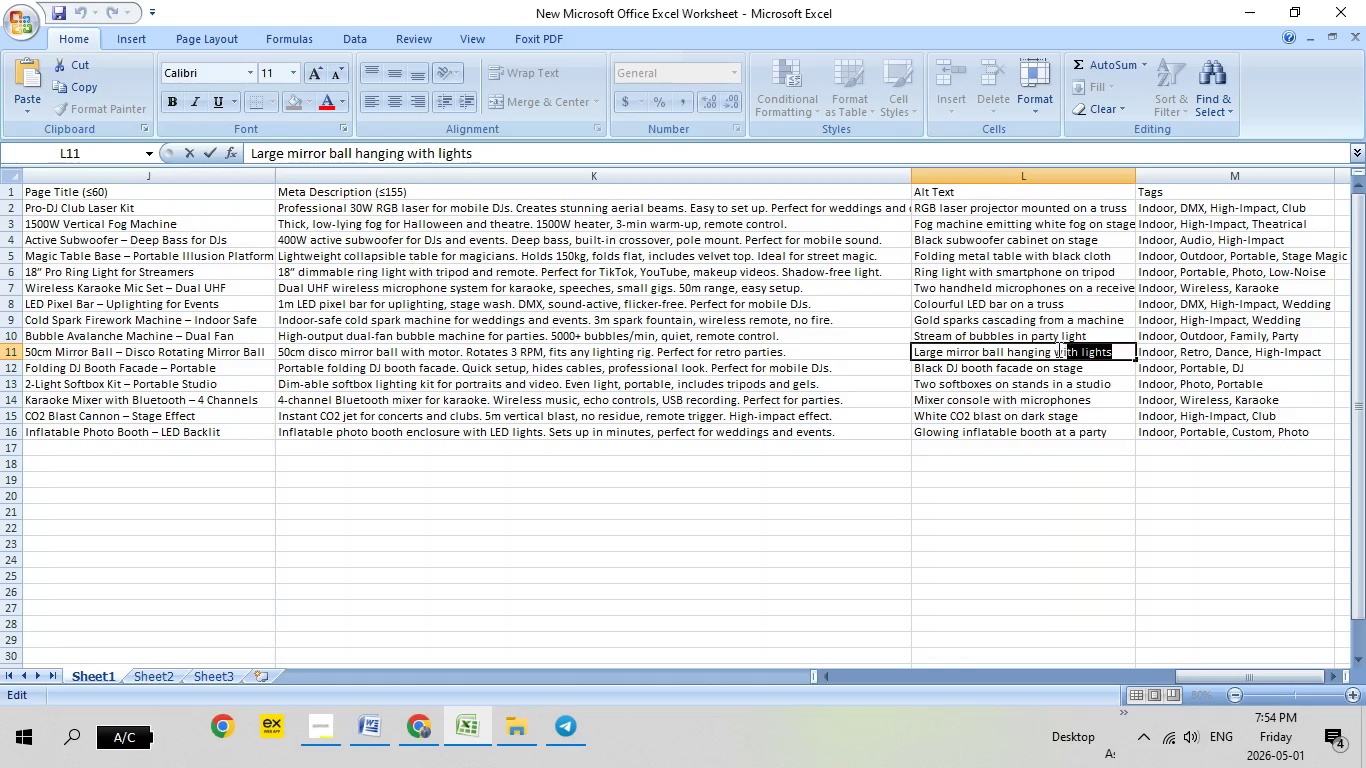 
left_click_drag(start_coordinate=[1122, 347], to_coordinate=[907, 339])
 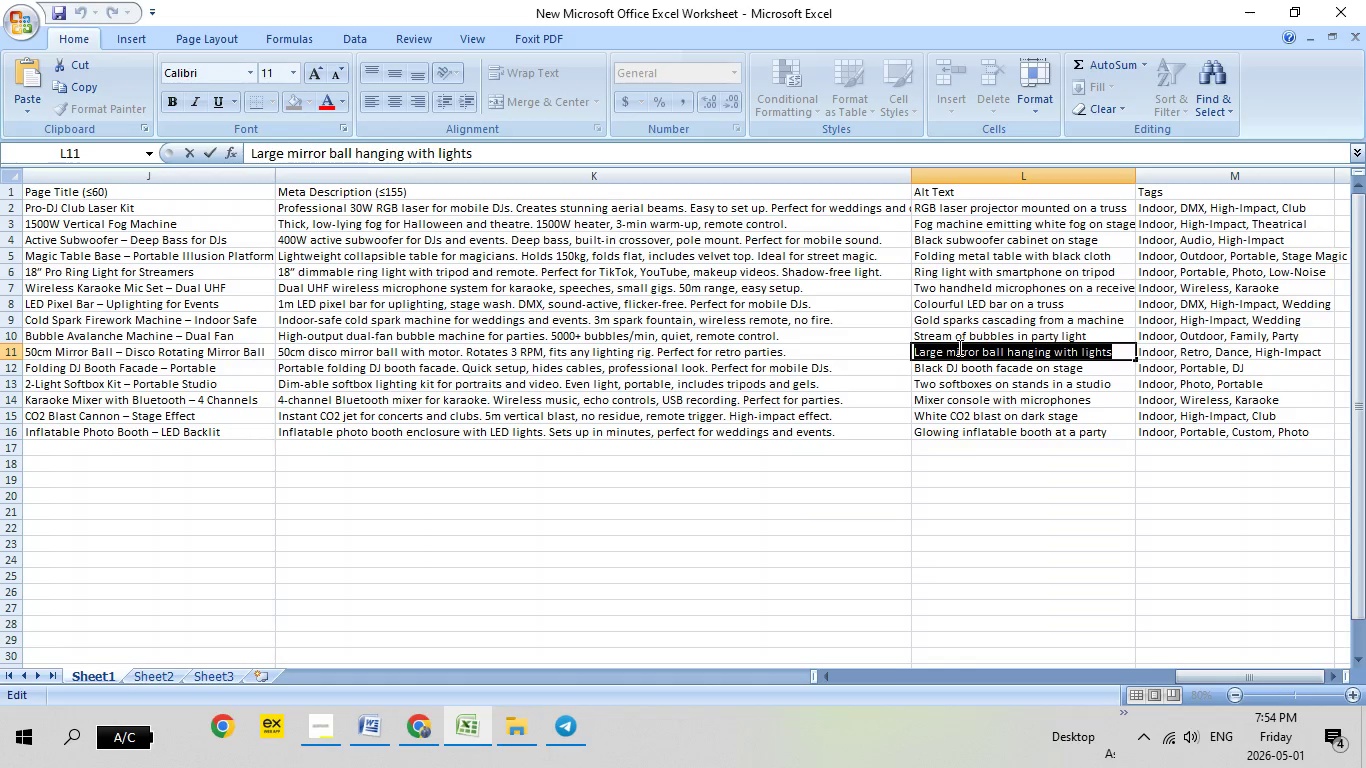 
right_click([958, 347])
 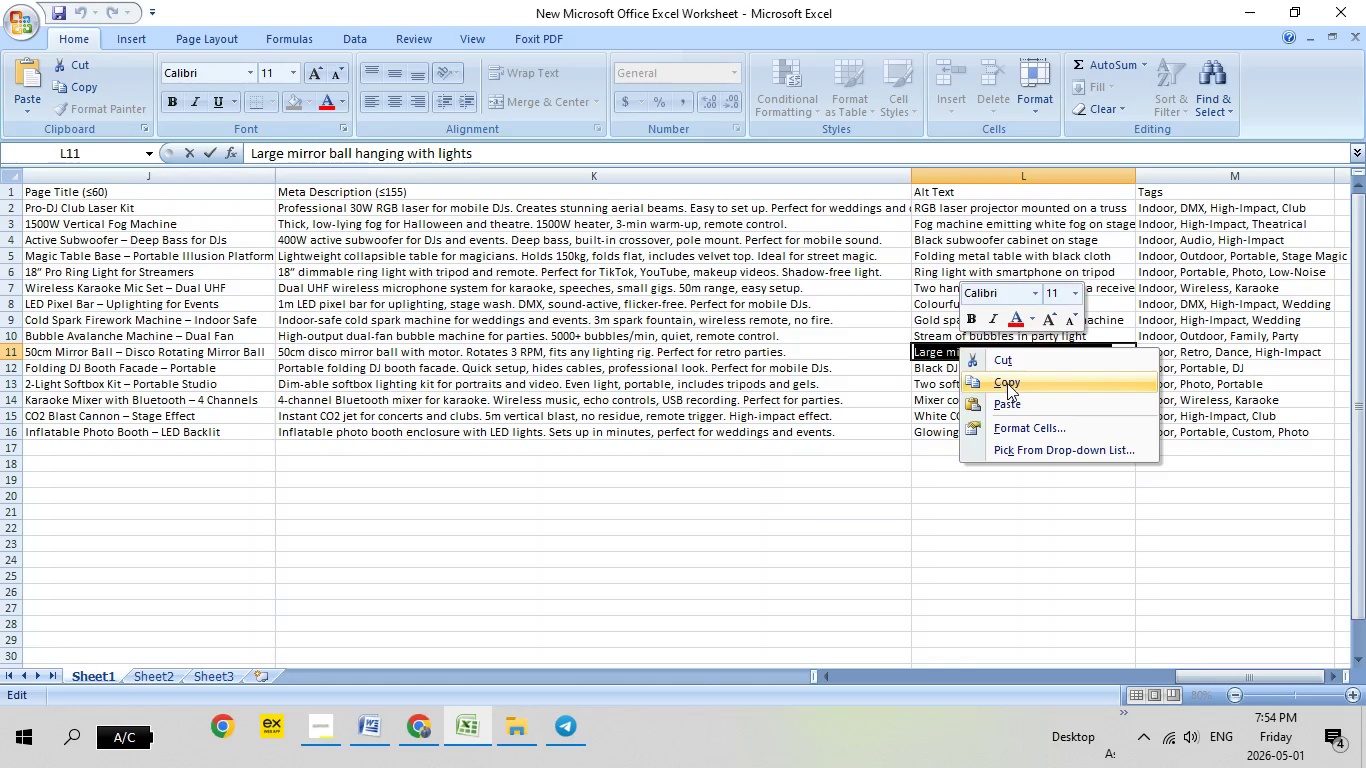 
left_click([1007, 383])
 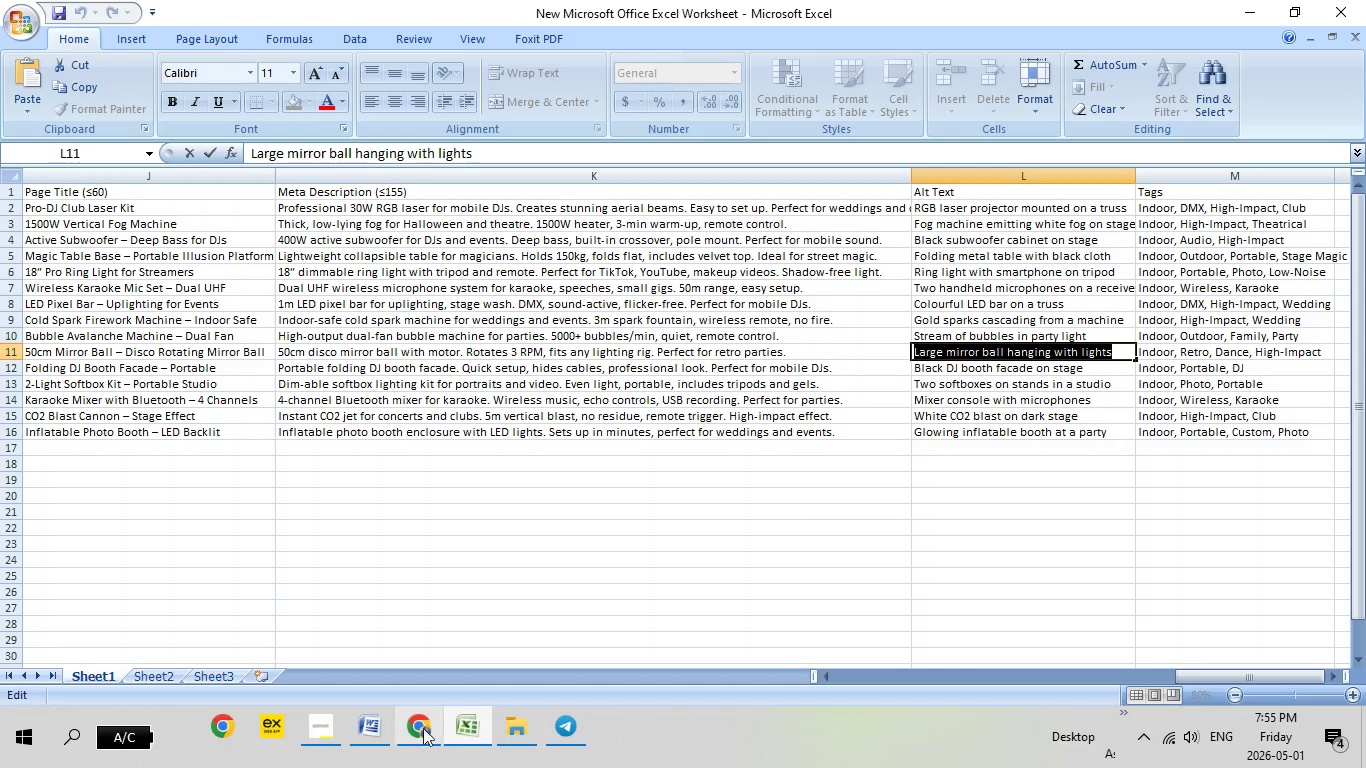 
left_click([417, 731])
 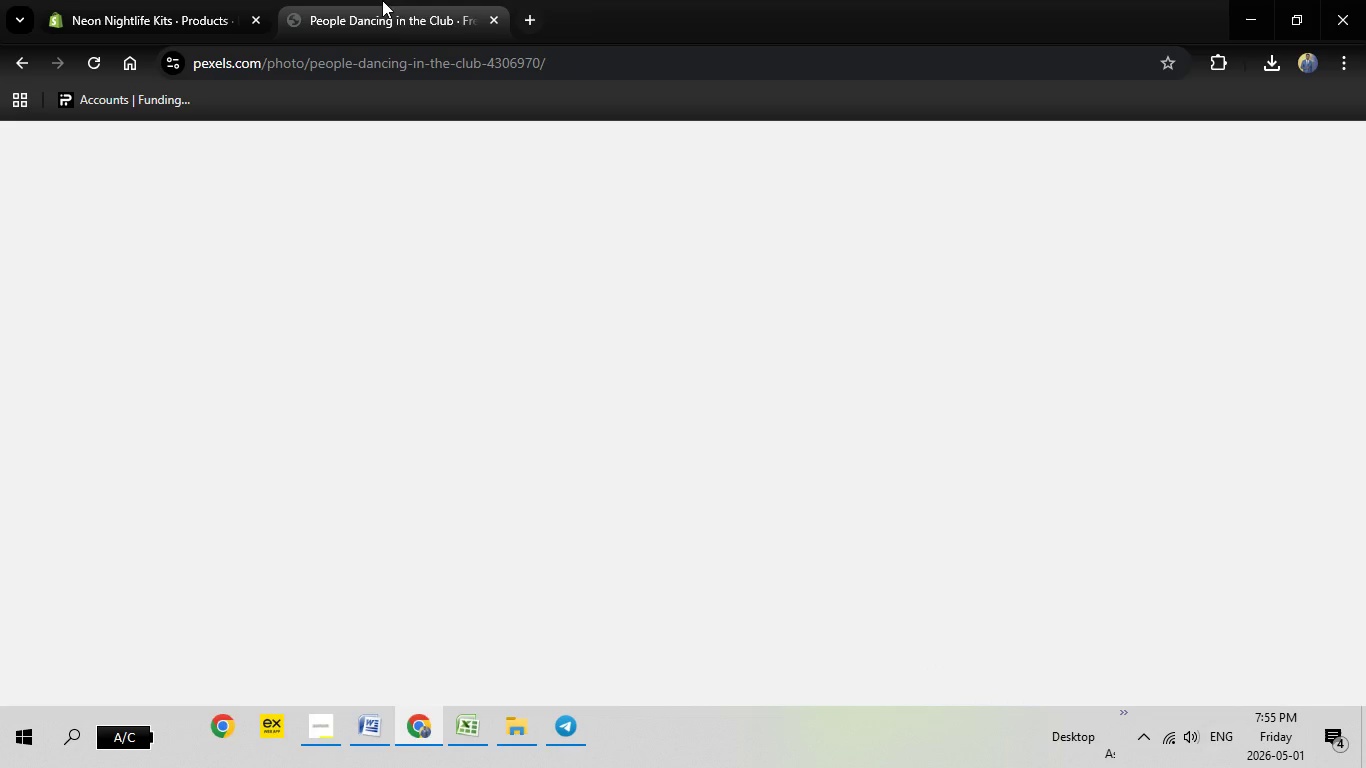 
left_click([382, 0])
 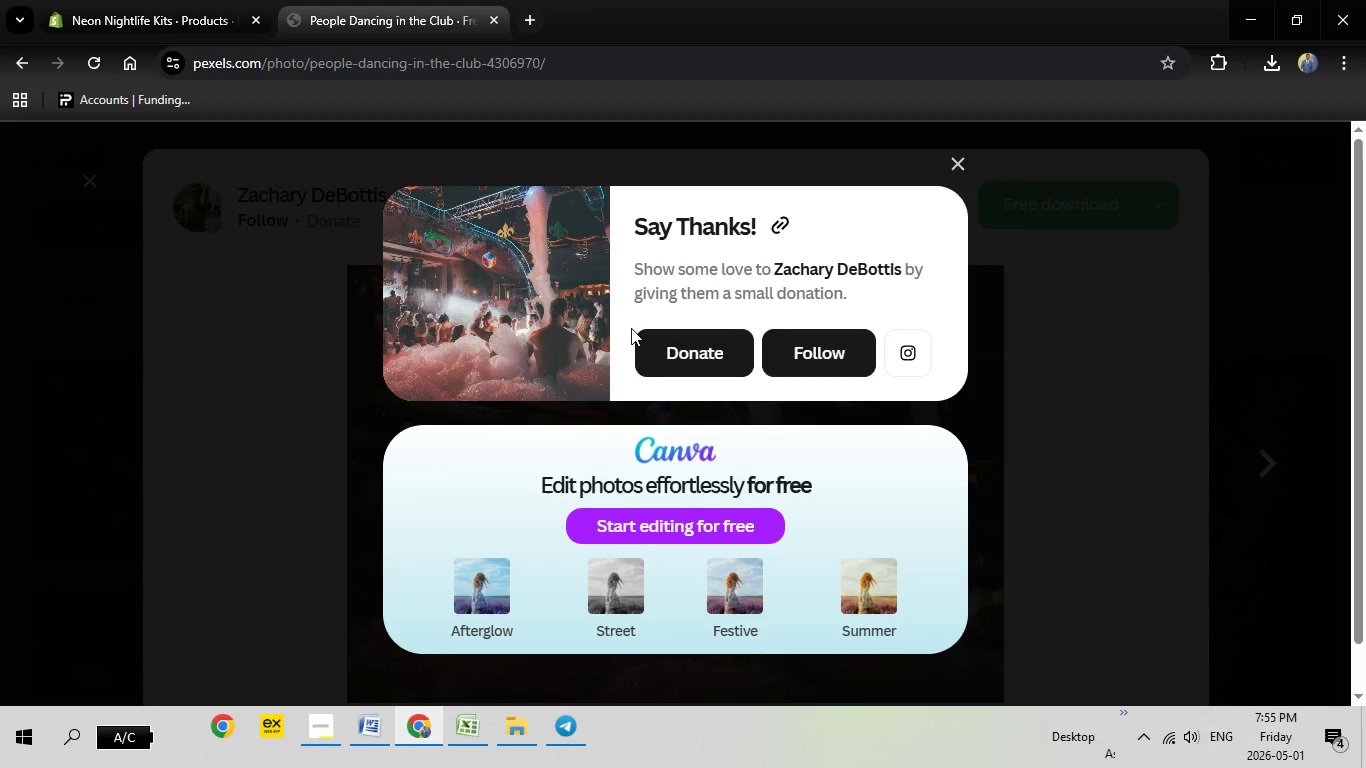 
key(Escape)
 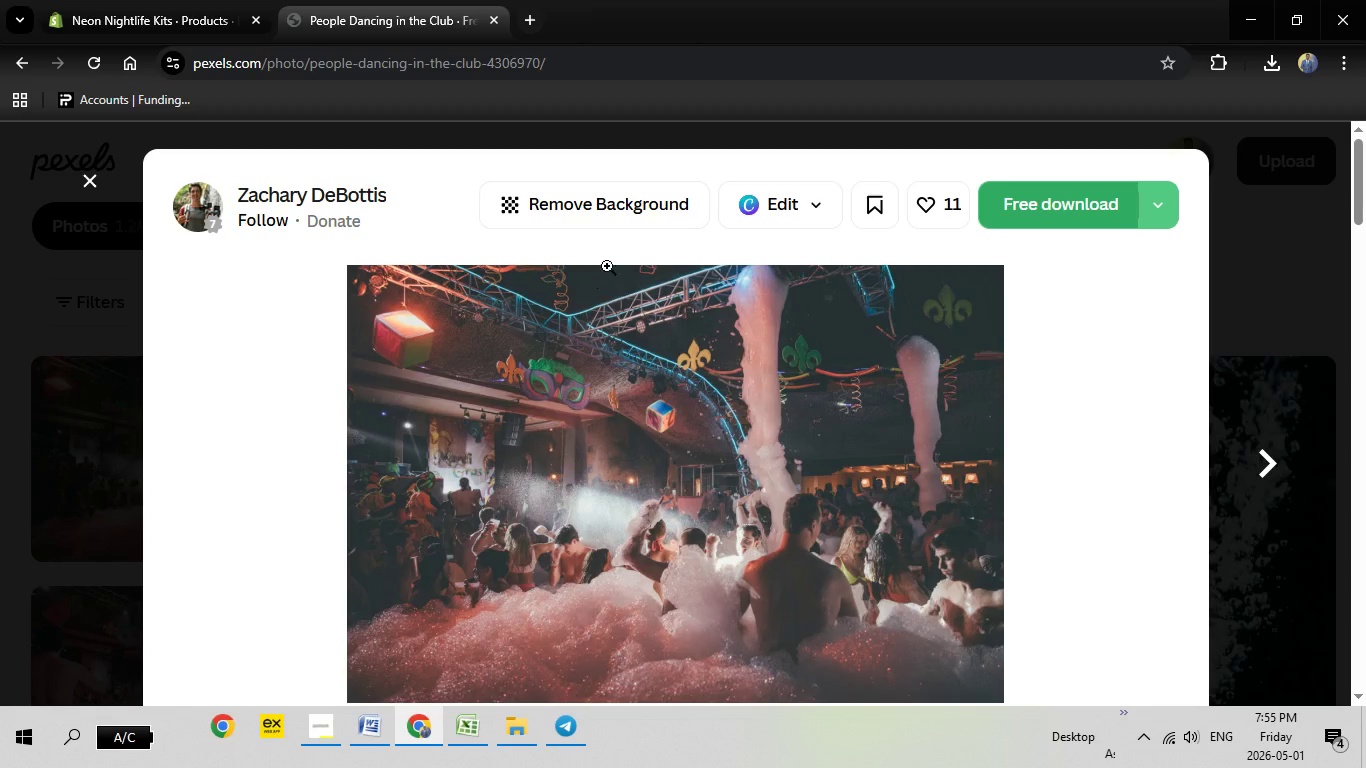 
key(Escape)
 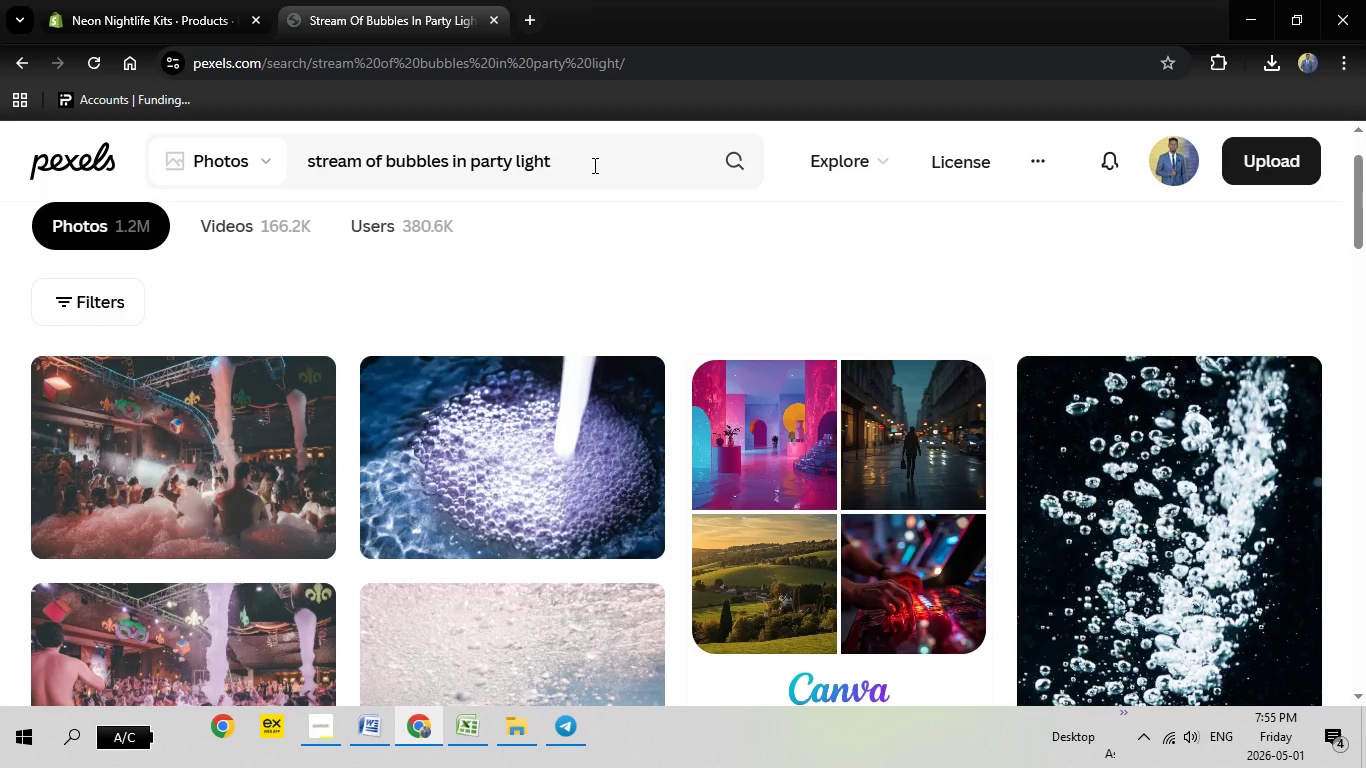 
left_click_drag(start_coordinate=[592, 164], to_coordinate=[230, 110])
 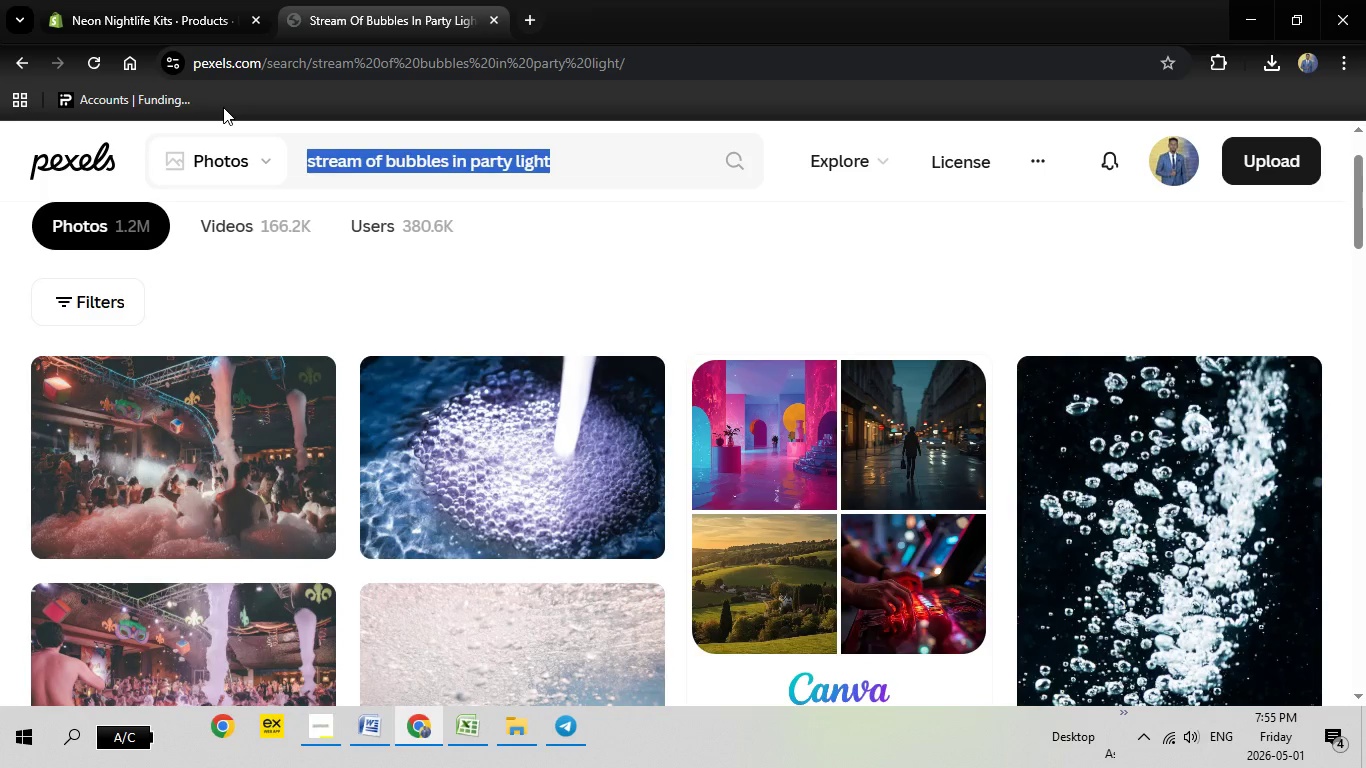 
key(Backspace)
 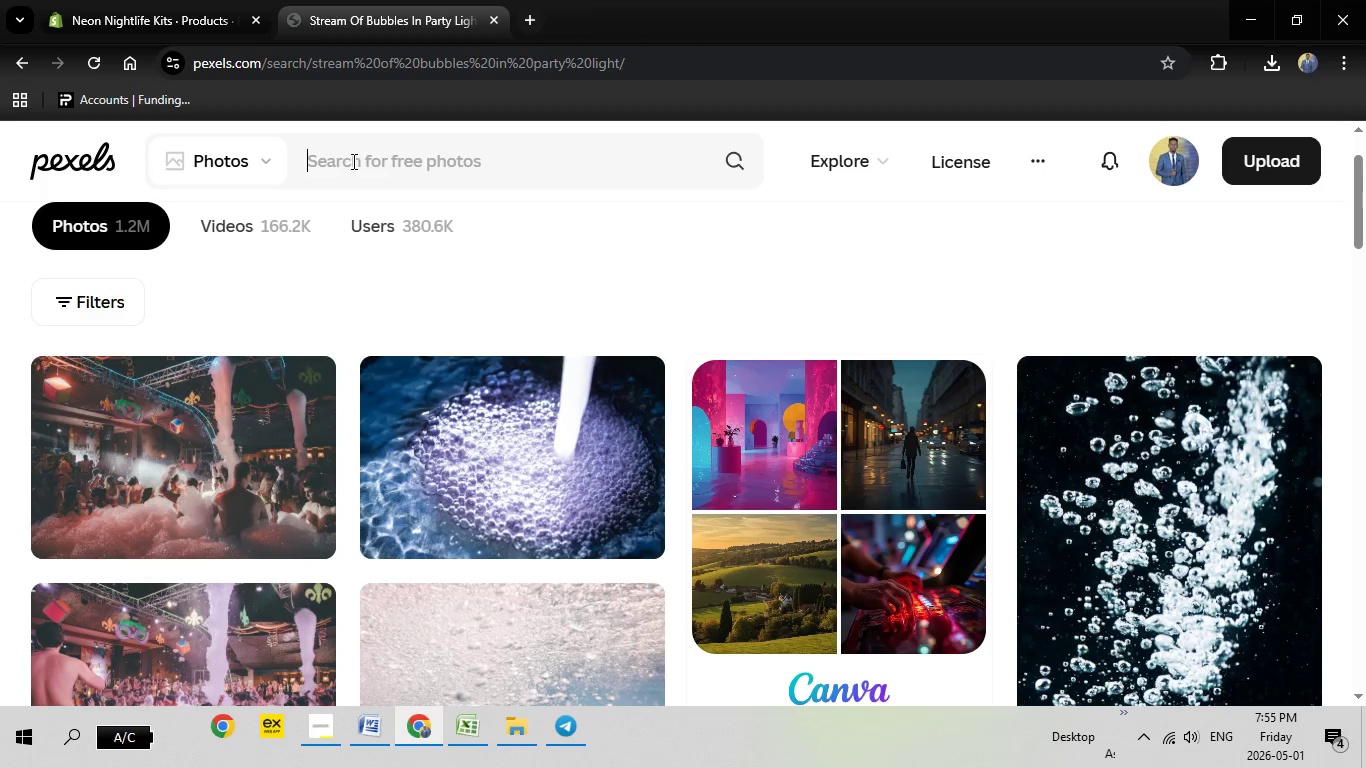 
right_click([352, 161])
 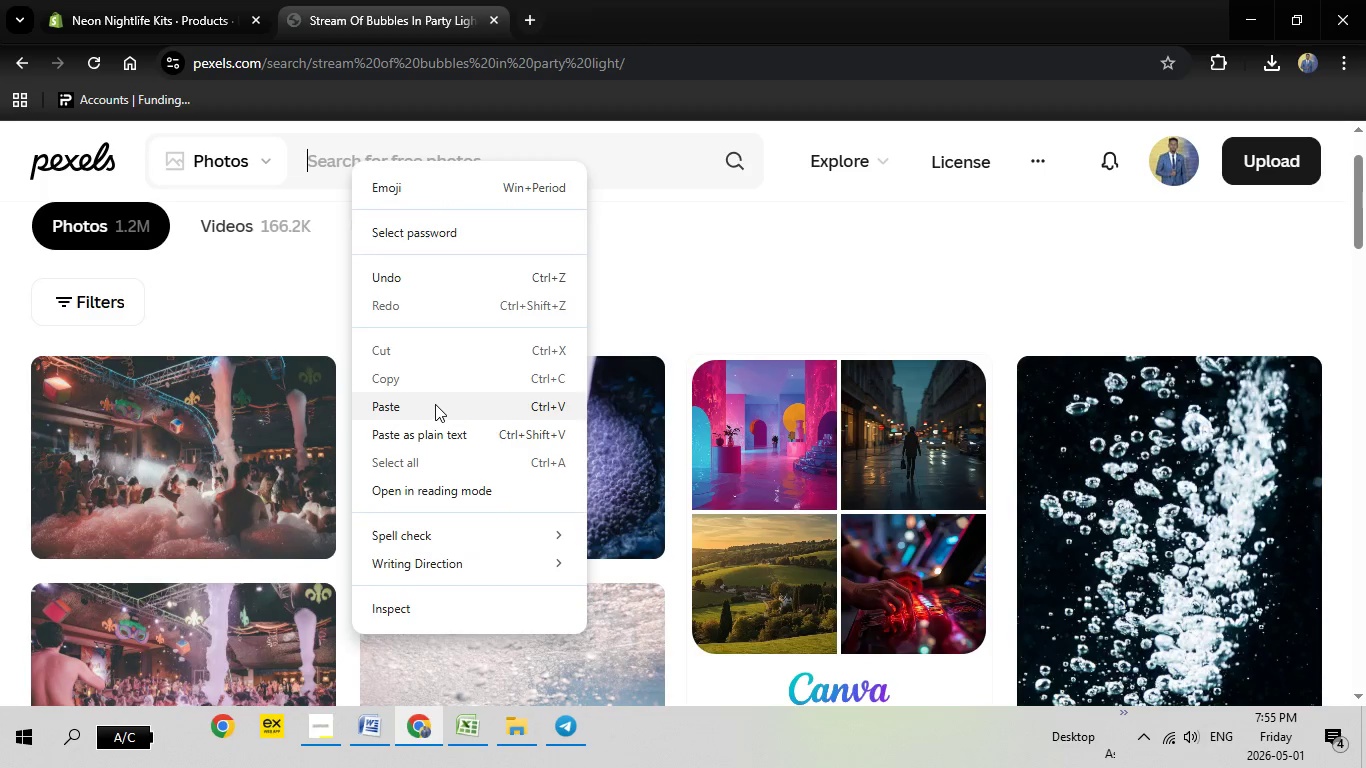 
left_click([435, 404])
 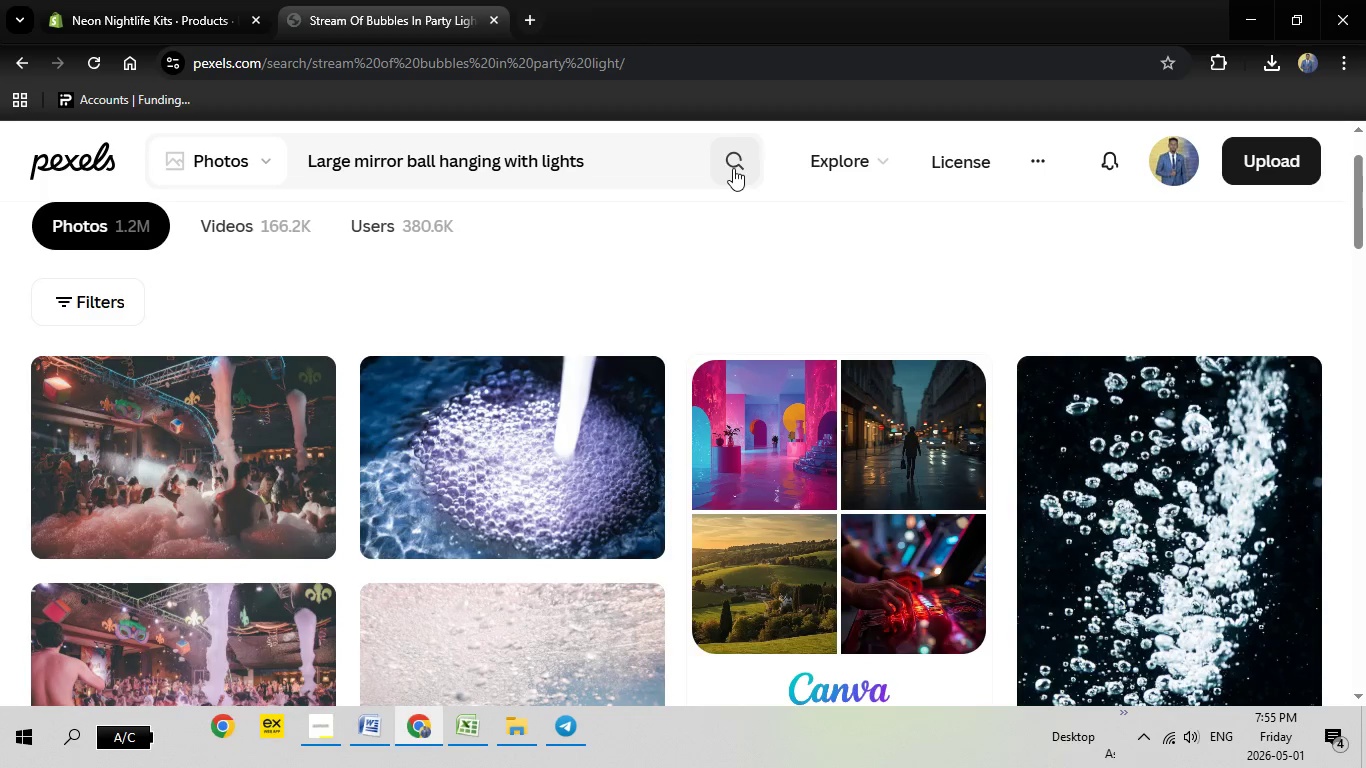 
left_click([733, 168])
 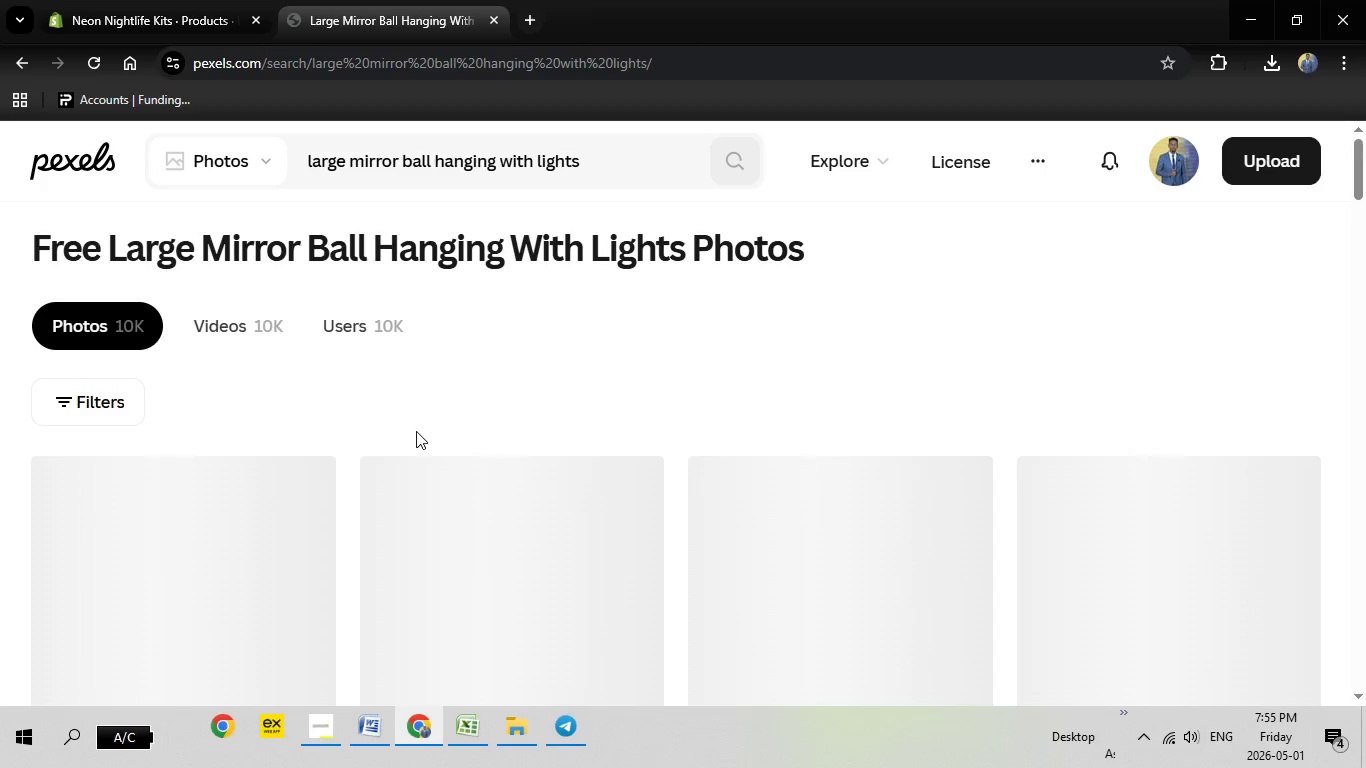 
wait(5.94)
 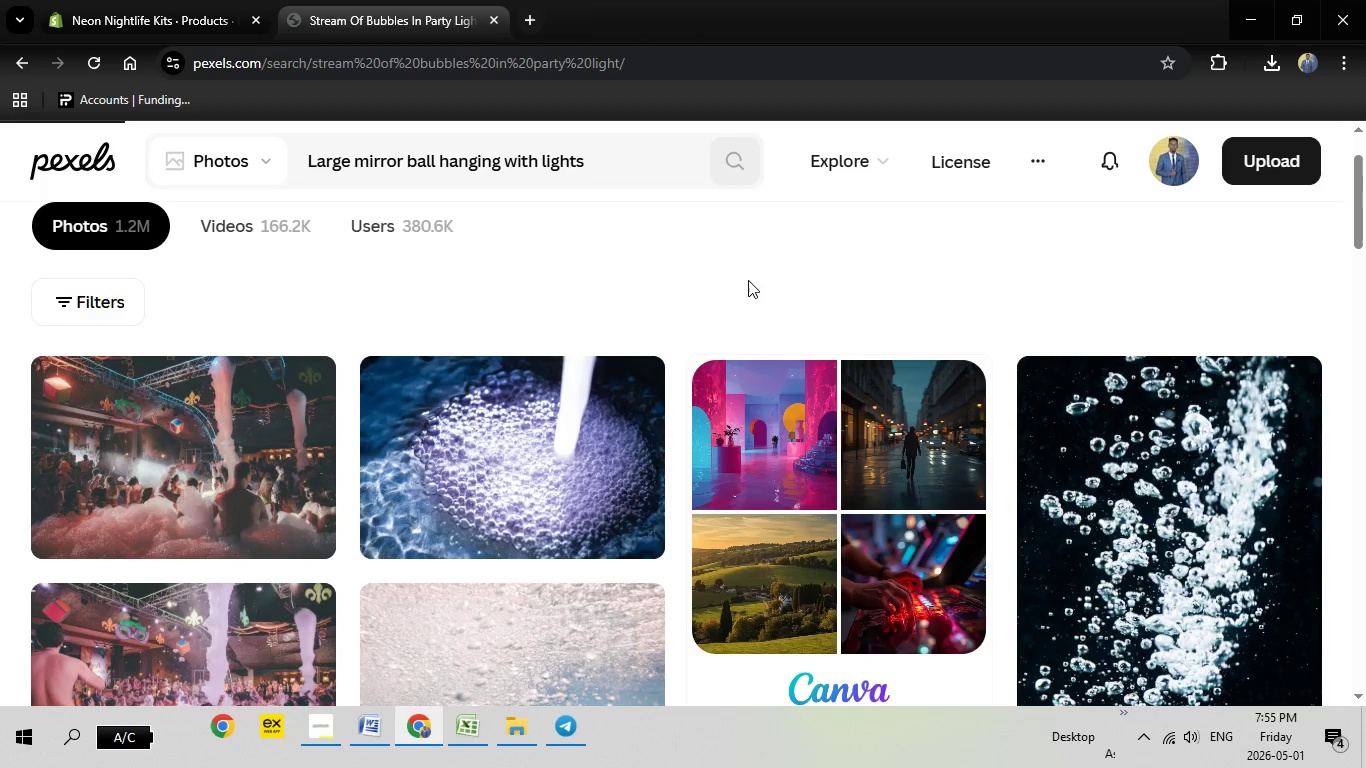 
scroll: coordinate [457, 411], scroll_direction: down, amount: 1.0
 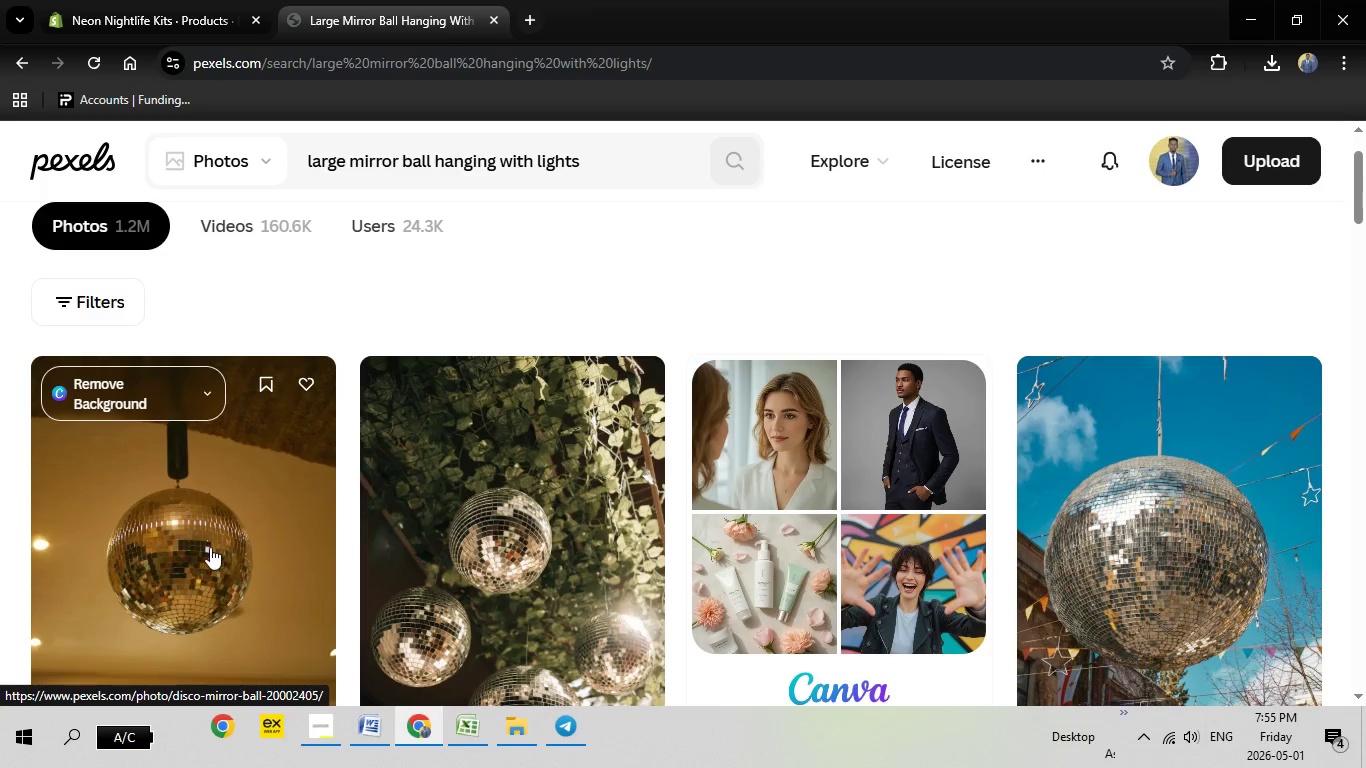 
left_click([209, 547])
 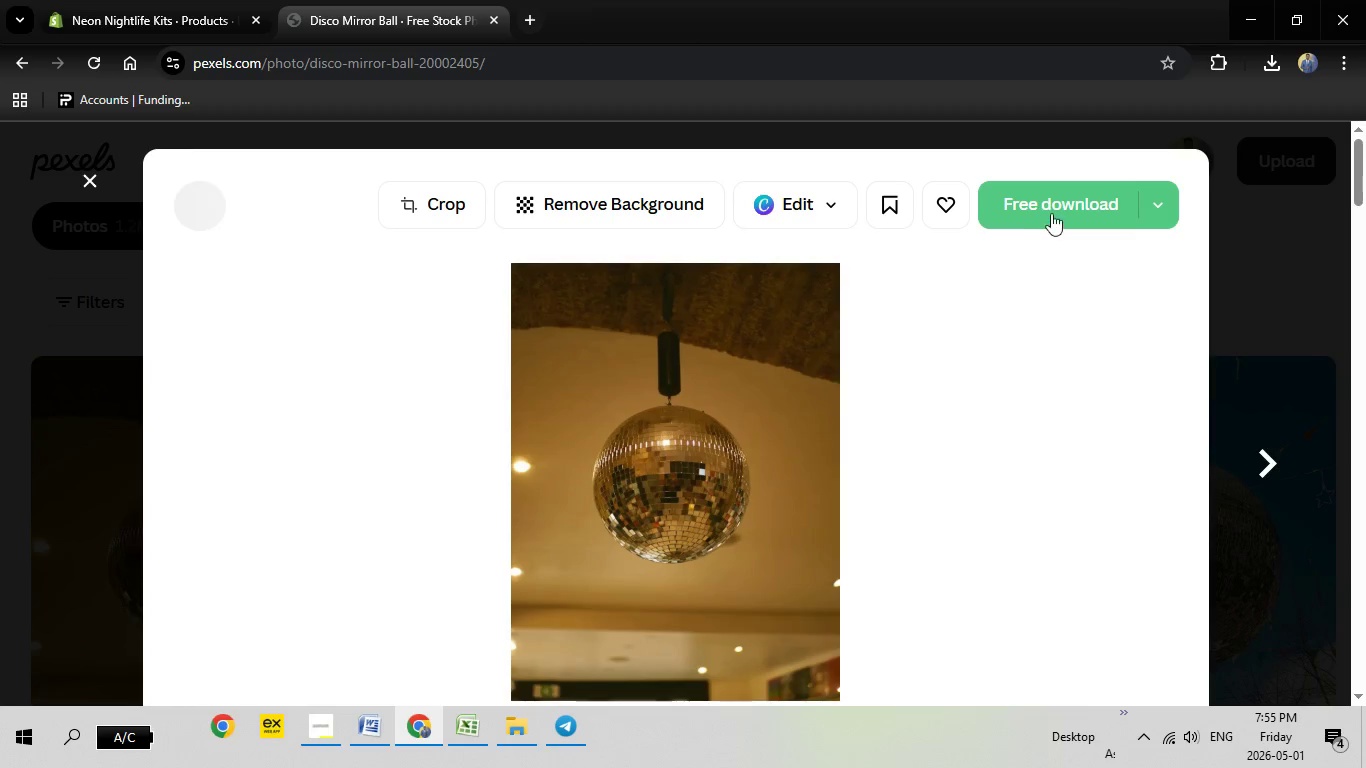 
left_click([1055, 210])
 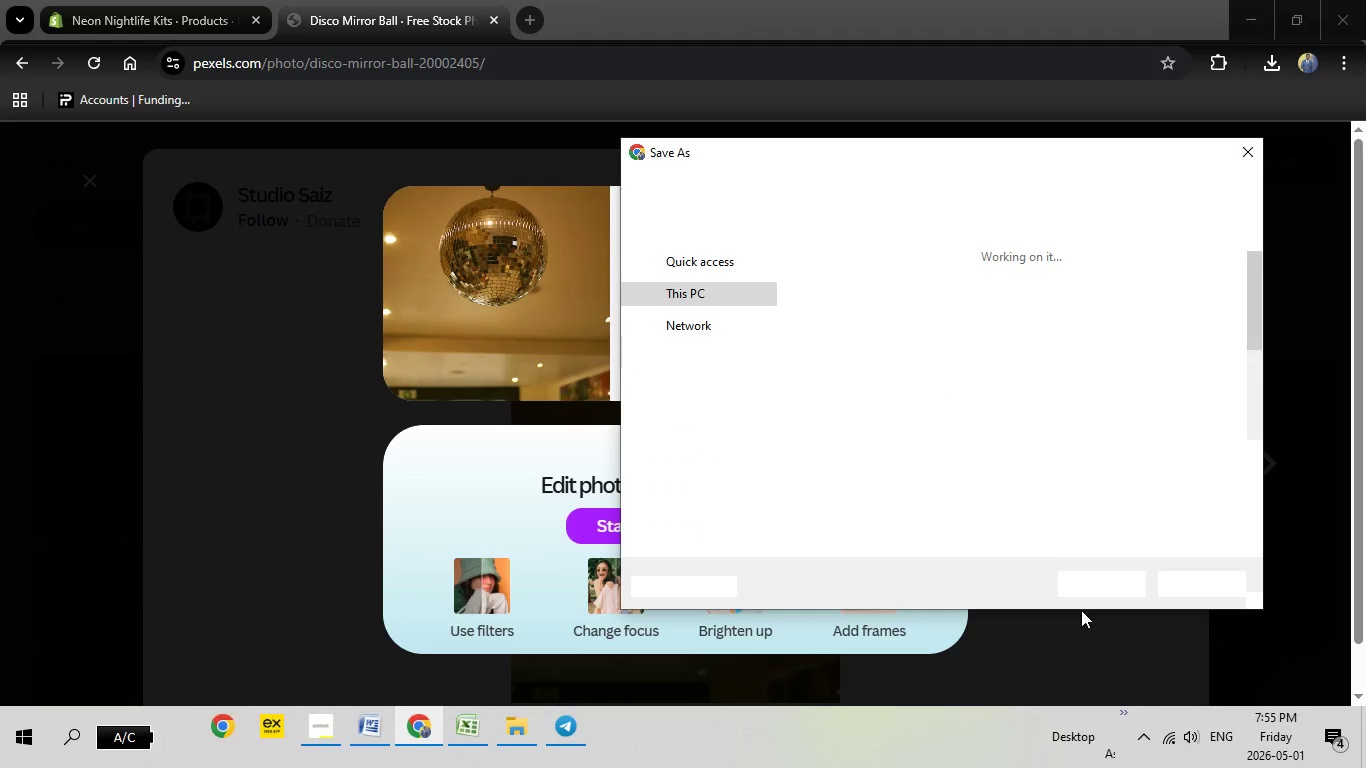 
wait(7.51)
 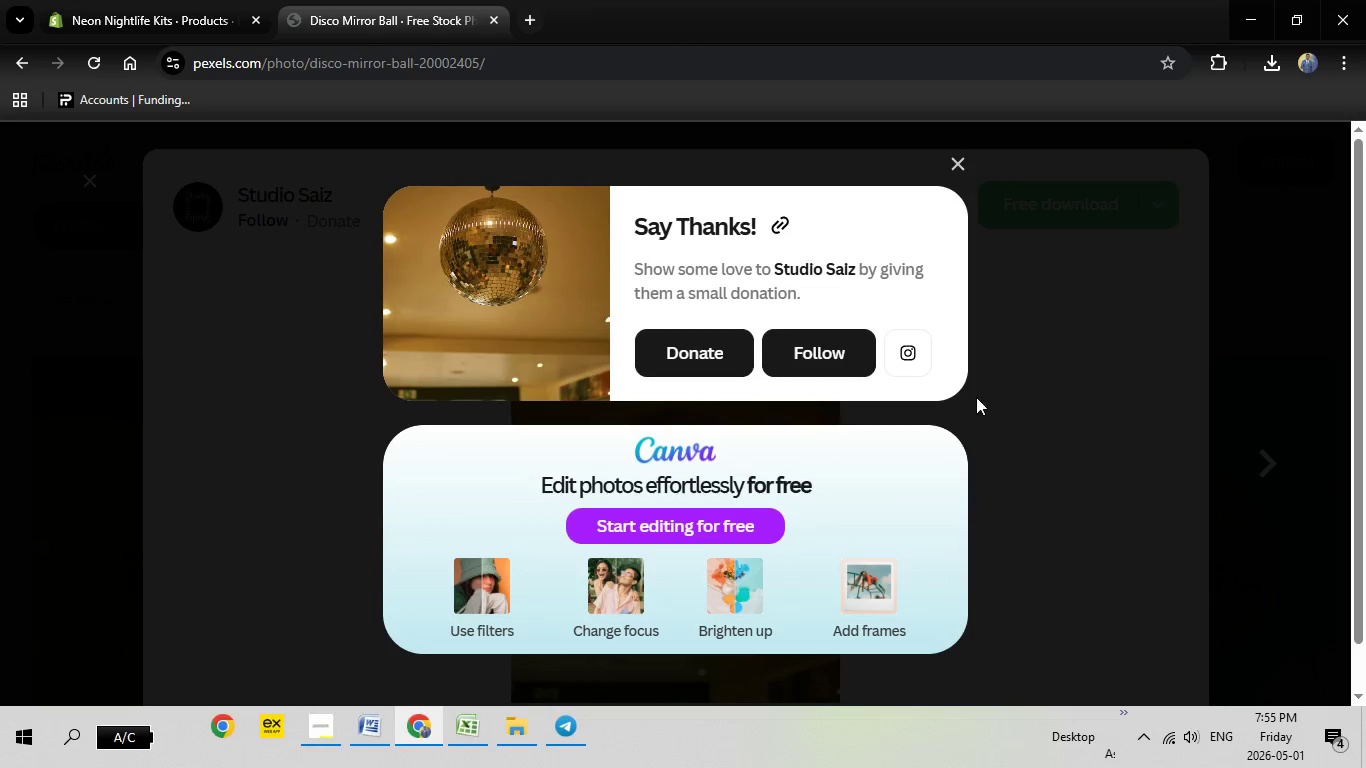 
left_click([134, 4])
 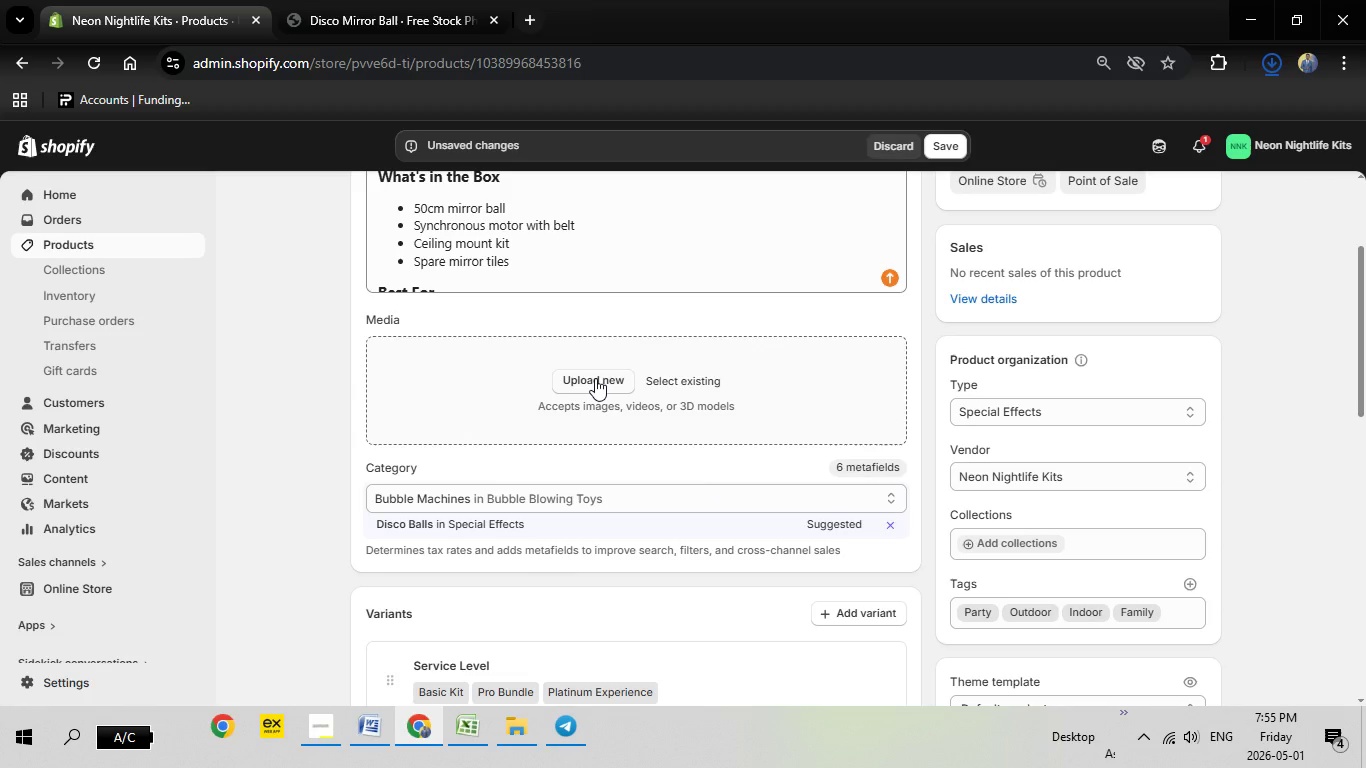 
left_click_drag(start_coordinate=[595, 378], to_coordinate=[321, 395])
 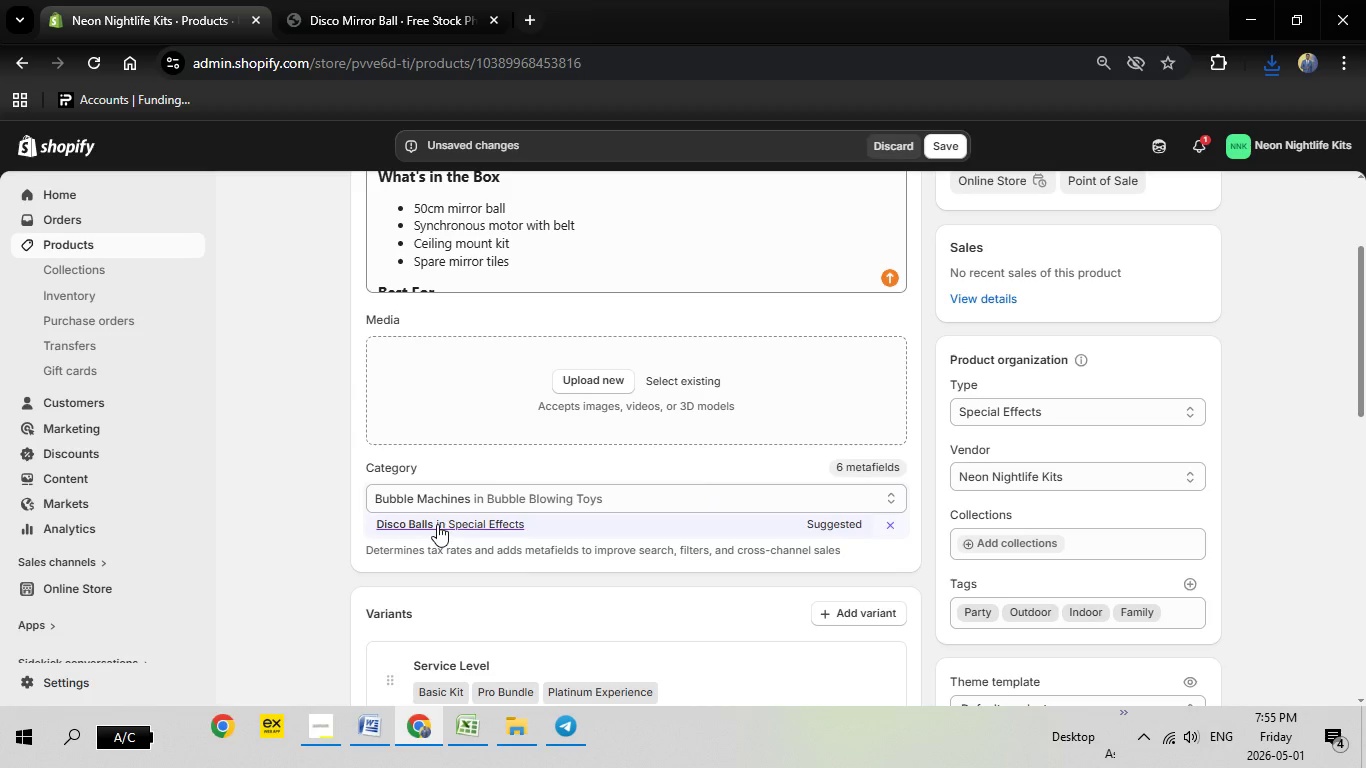 
left_click([437, 524])
 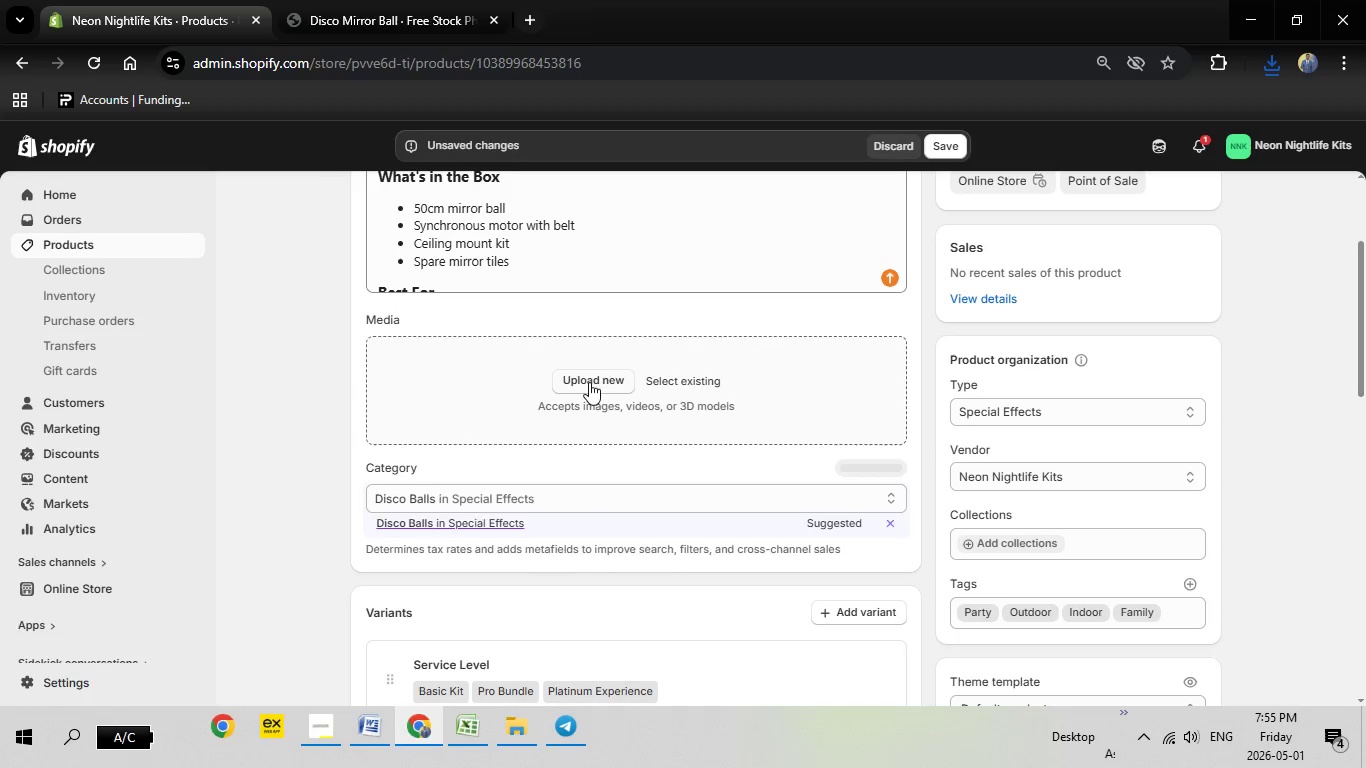 
left_click([589, 382])
 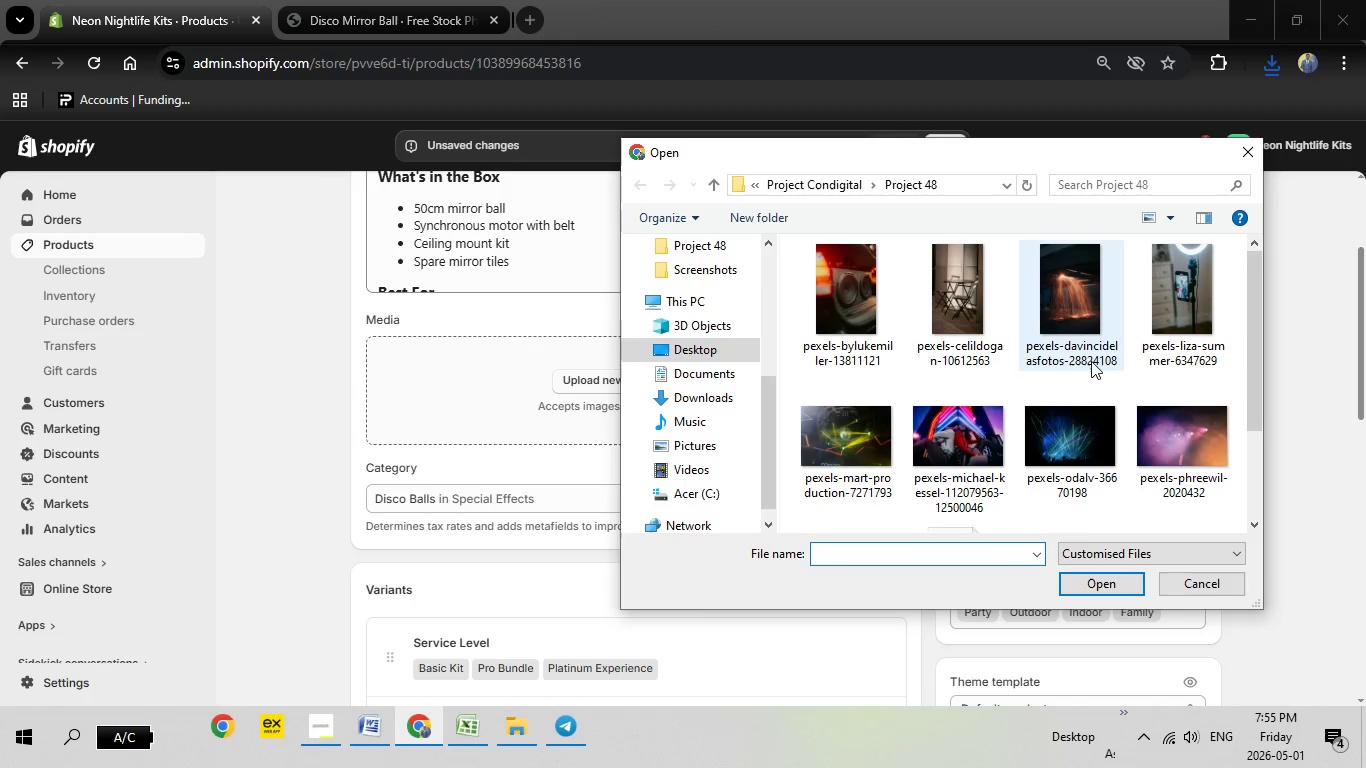 
scroll: coordinate [1059, 382], scroll_direction: down, amount: 5.0
 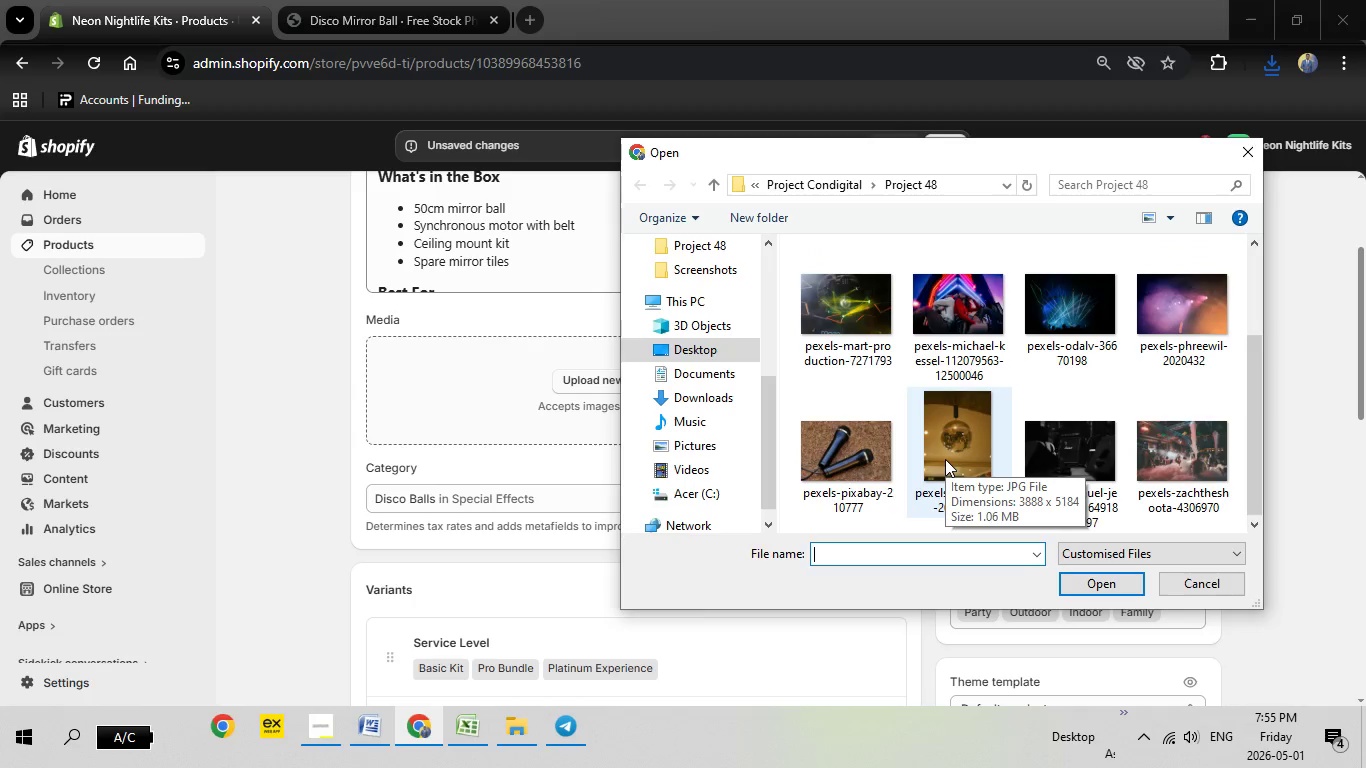 
wait(5.19)
 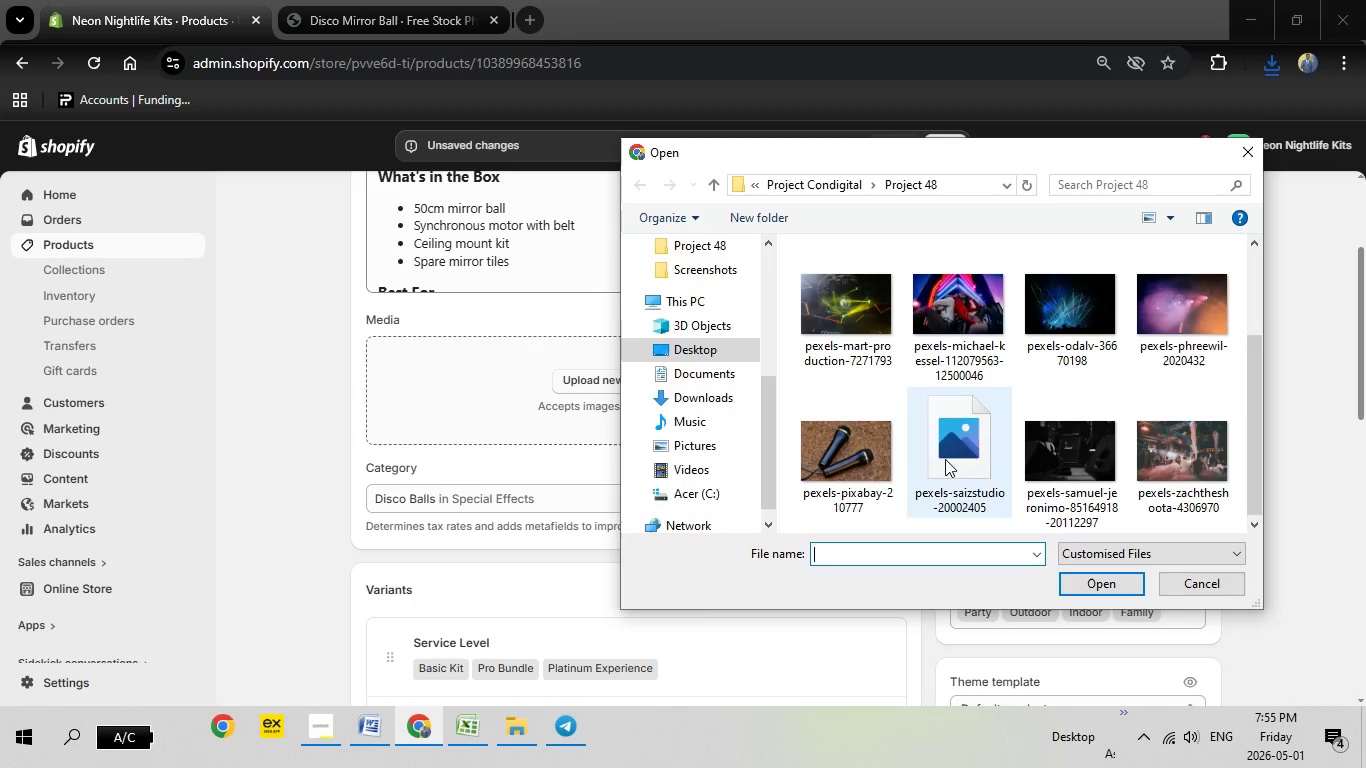 
double_click([945, 459])
 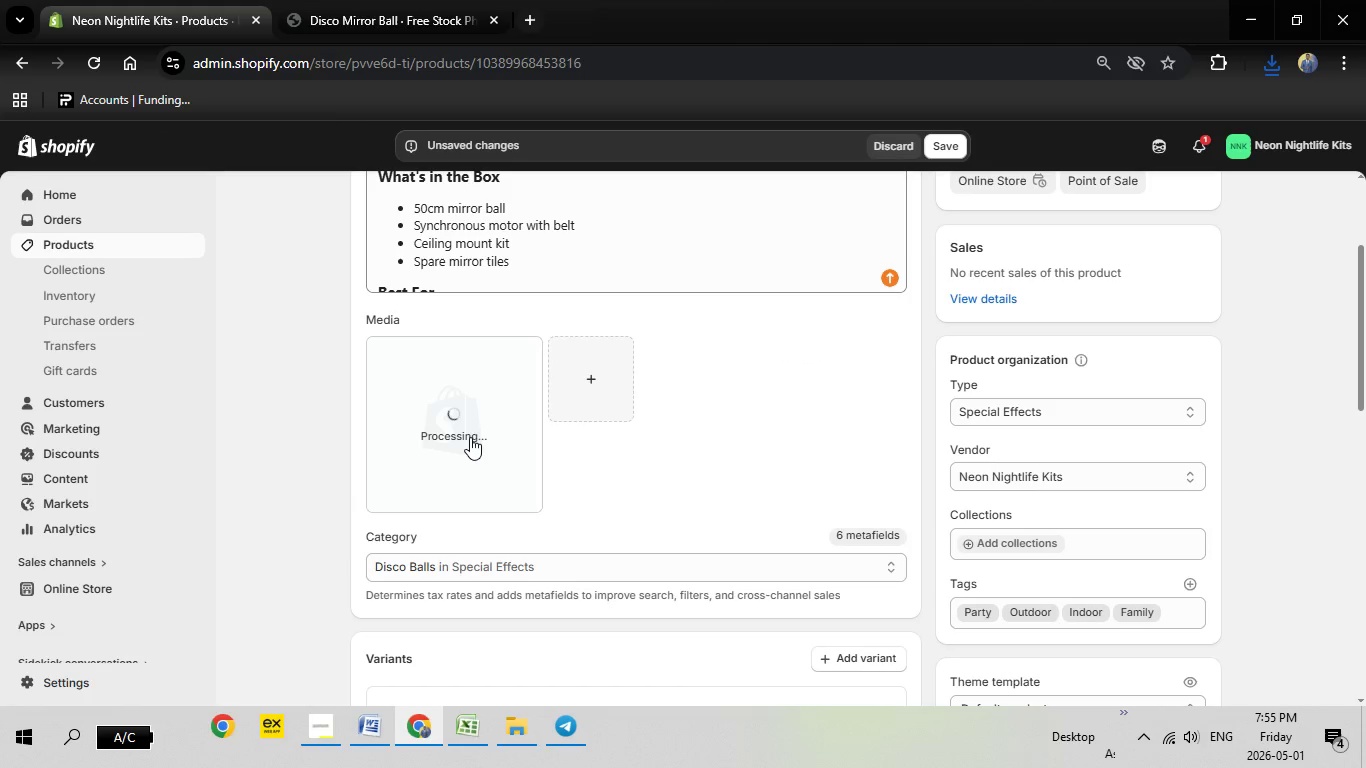 
wait(12.74)
 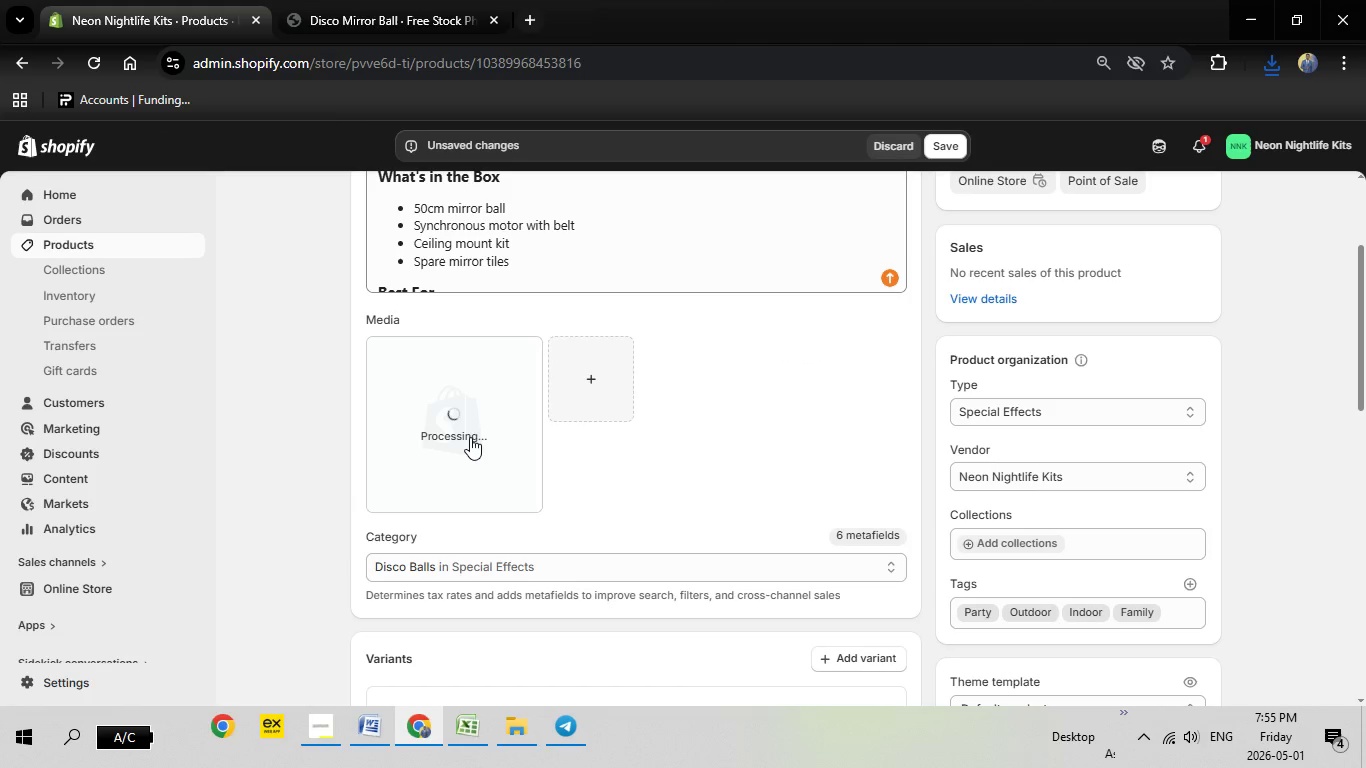 
left_click([470, 437])
 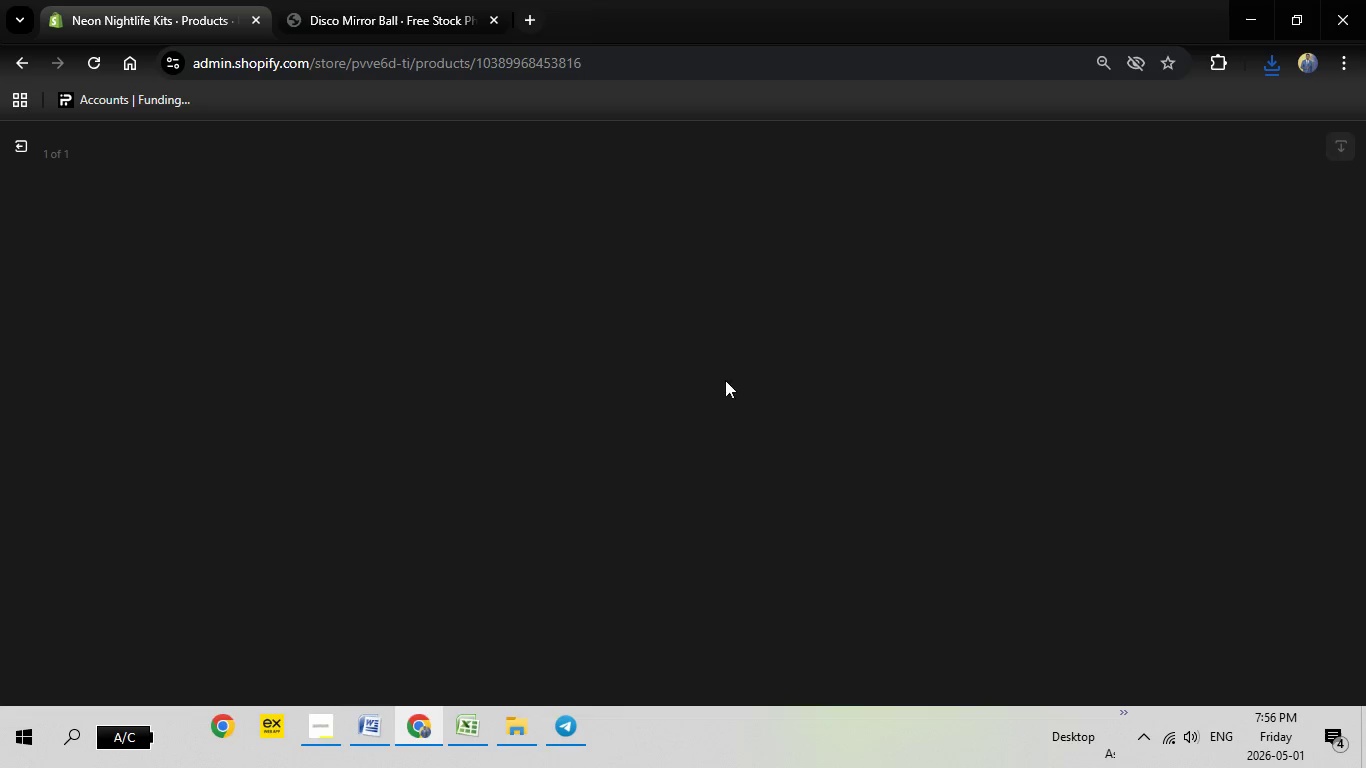 
wait(10.75)
 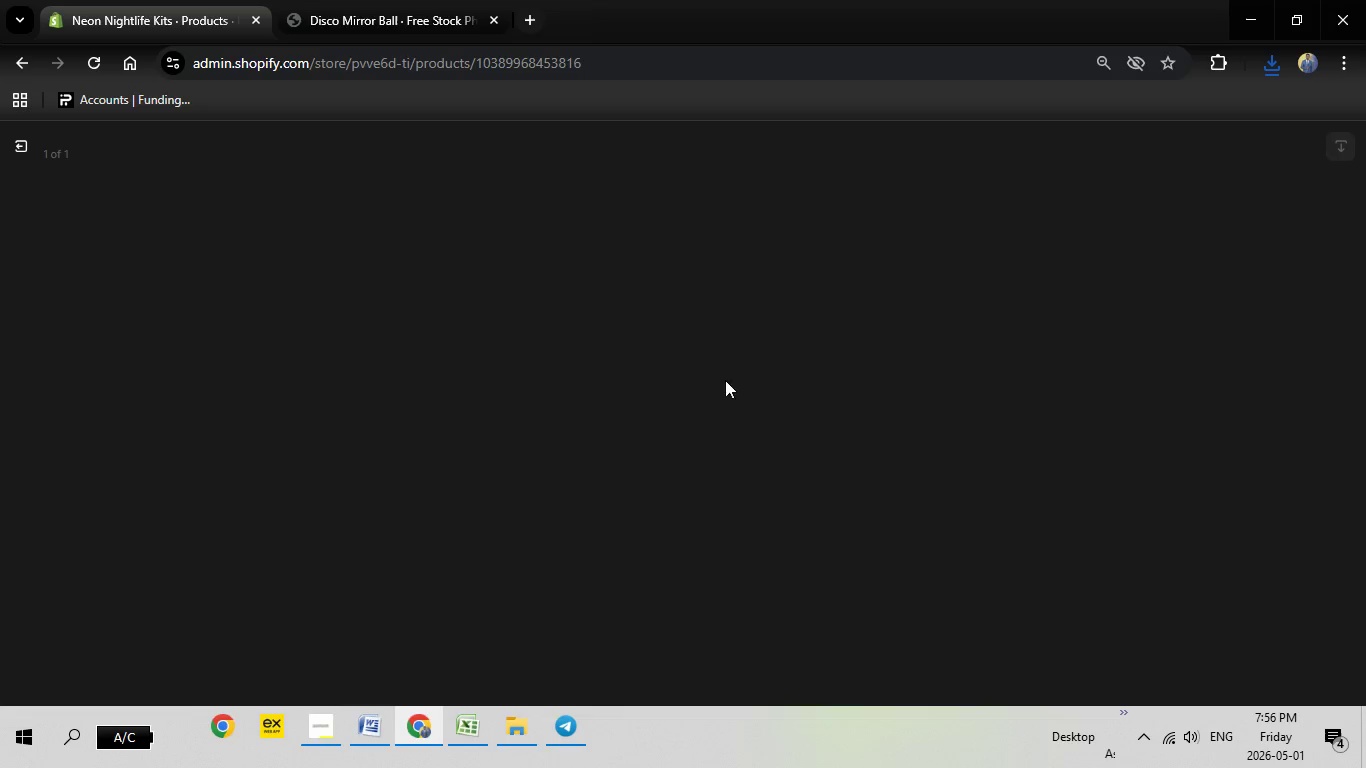 
left_click([1101, 355])
 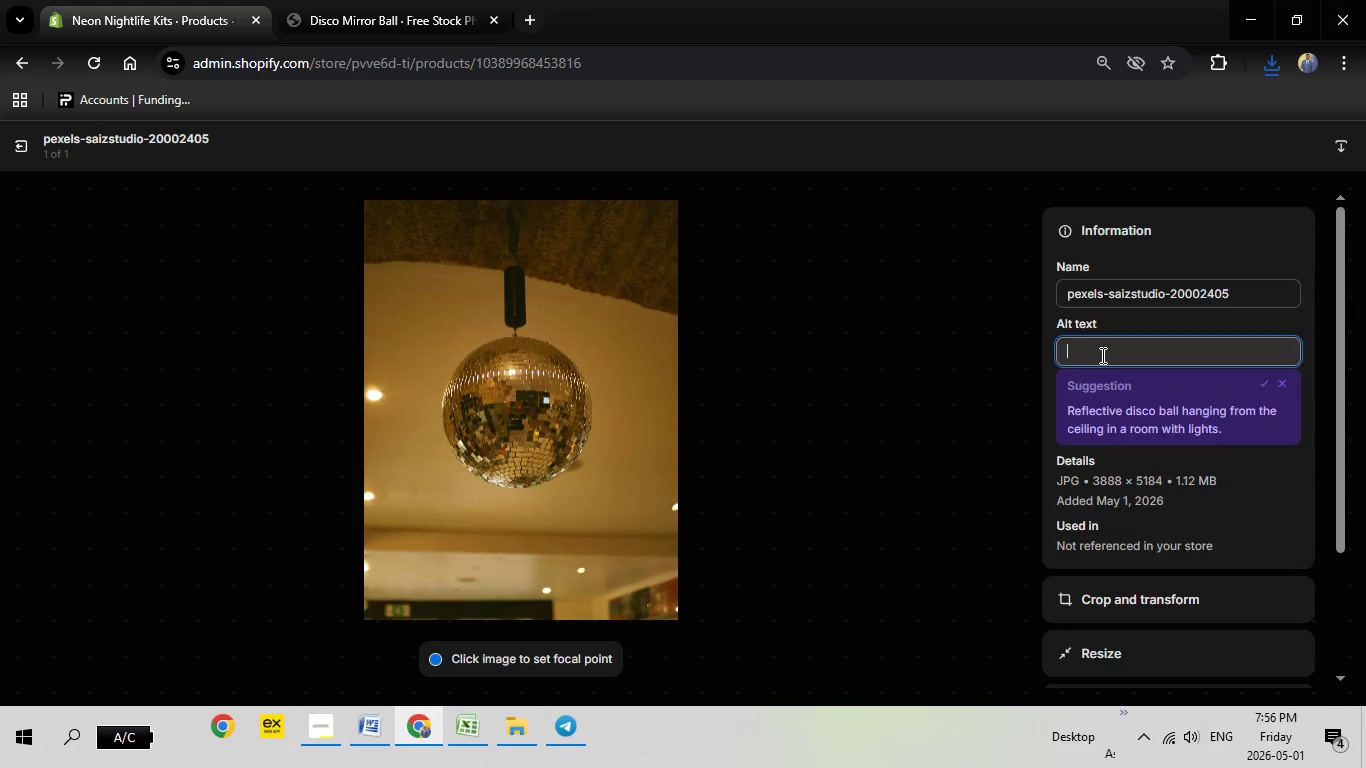 
right_click([1101, 355])
 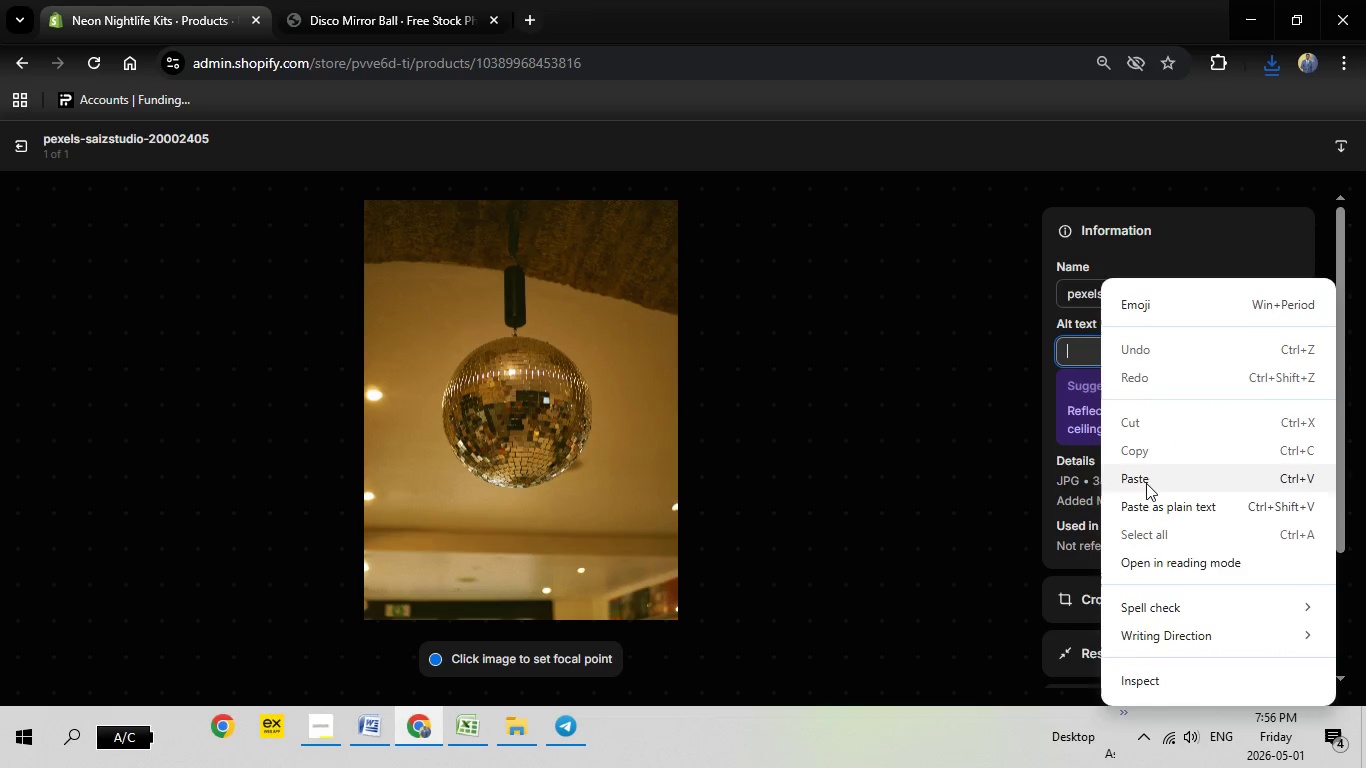 
left_click([1146, 483])
 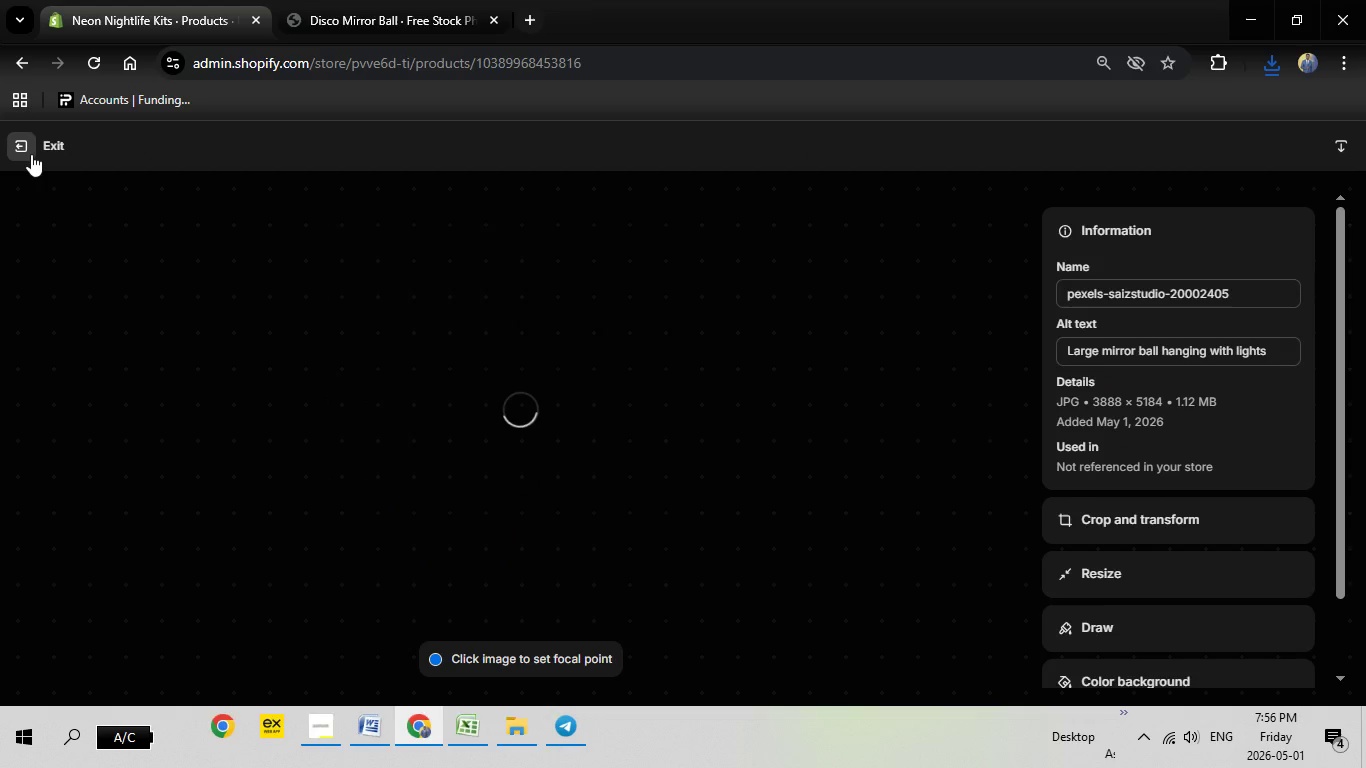 
wait(5.31)
 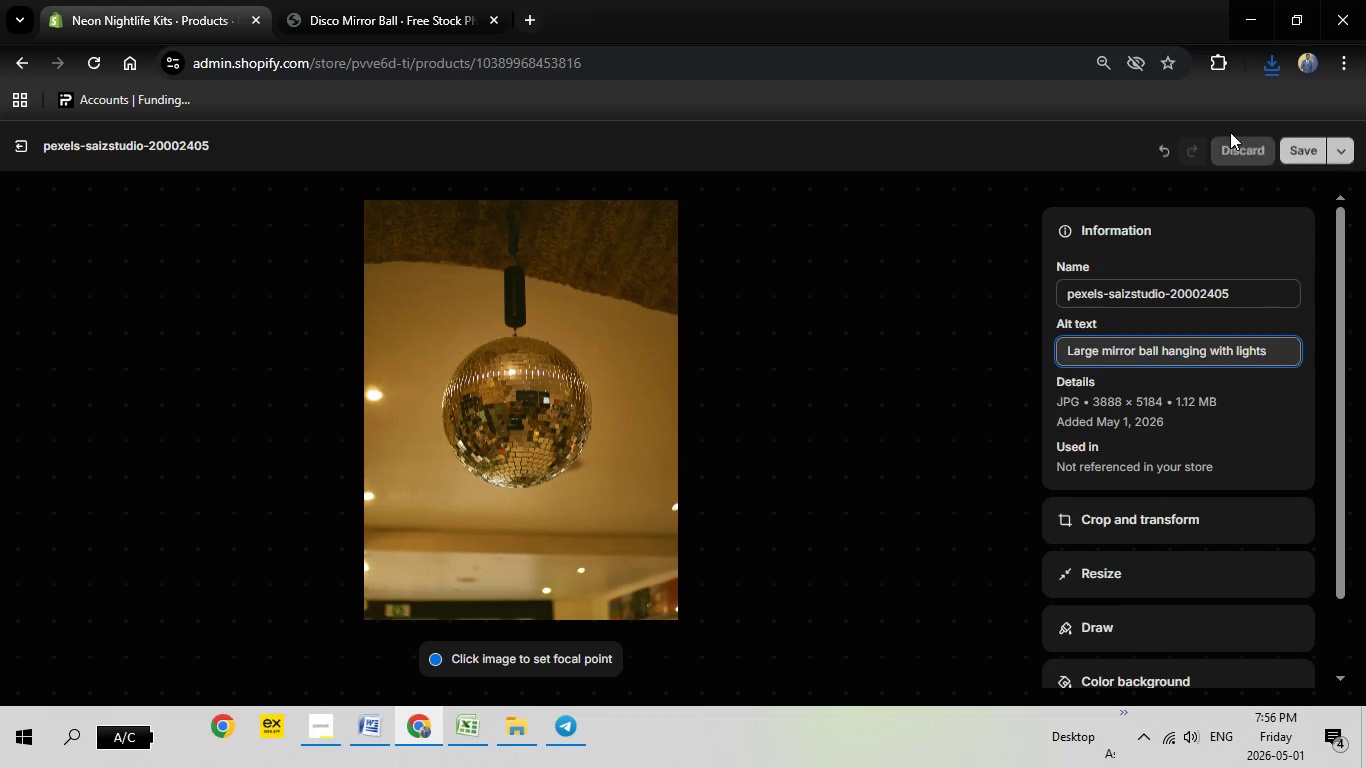 
left_click([31, 154])
 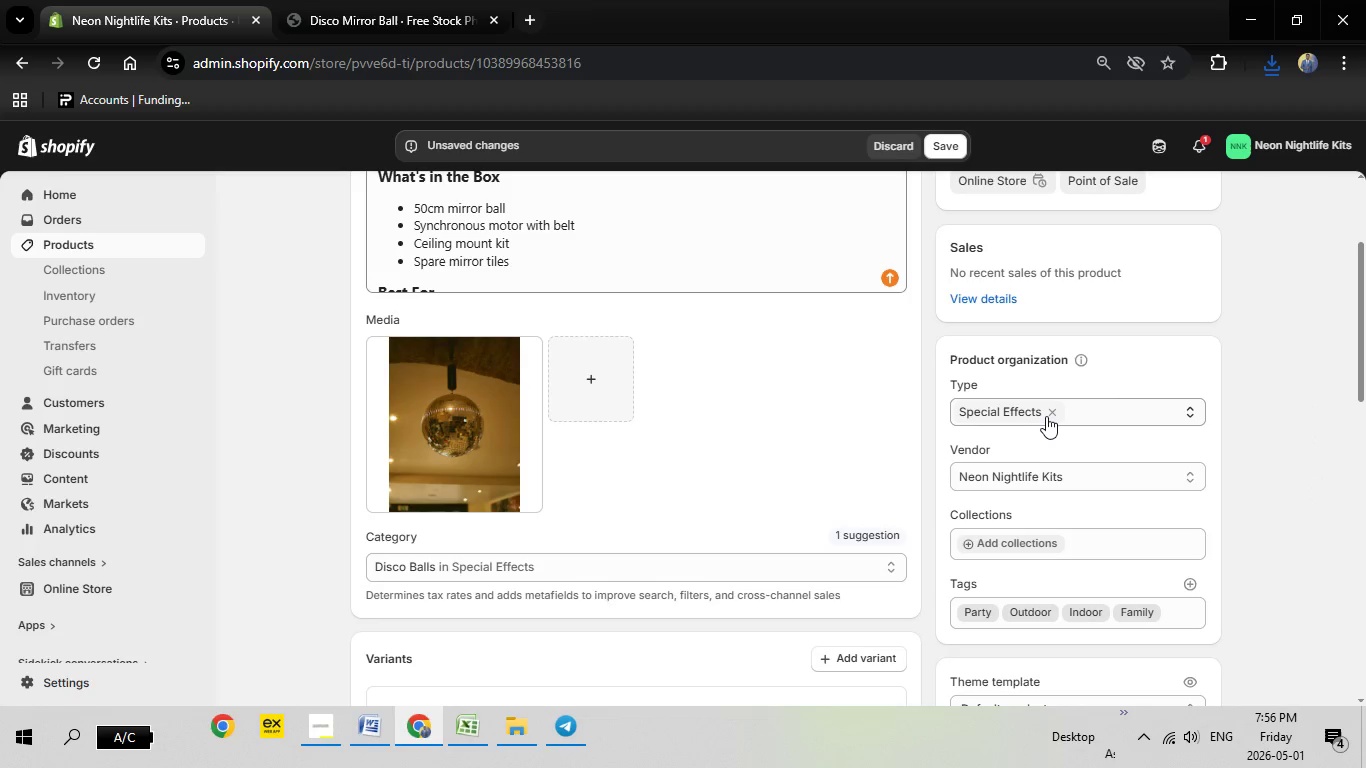 
left_click([1054, 413])
 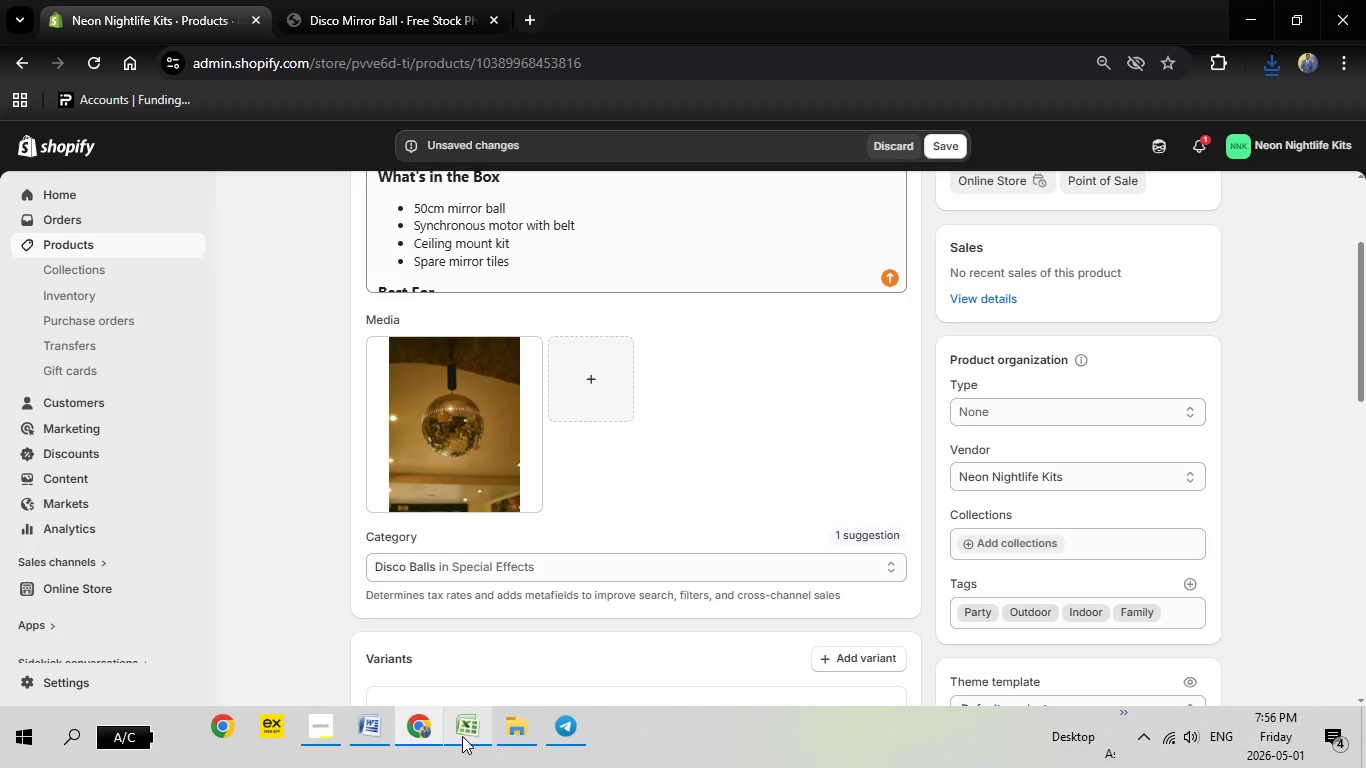 
left_click([462, 736])
 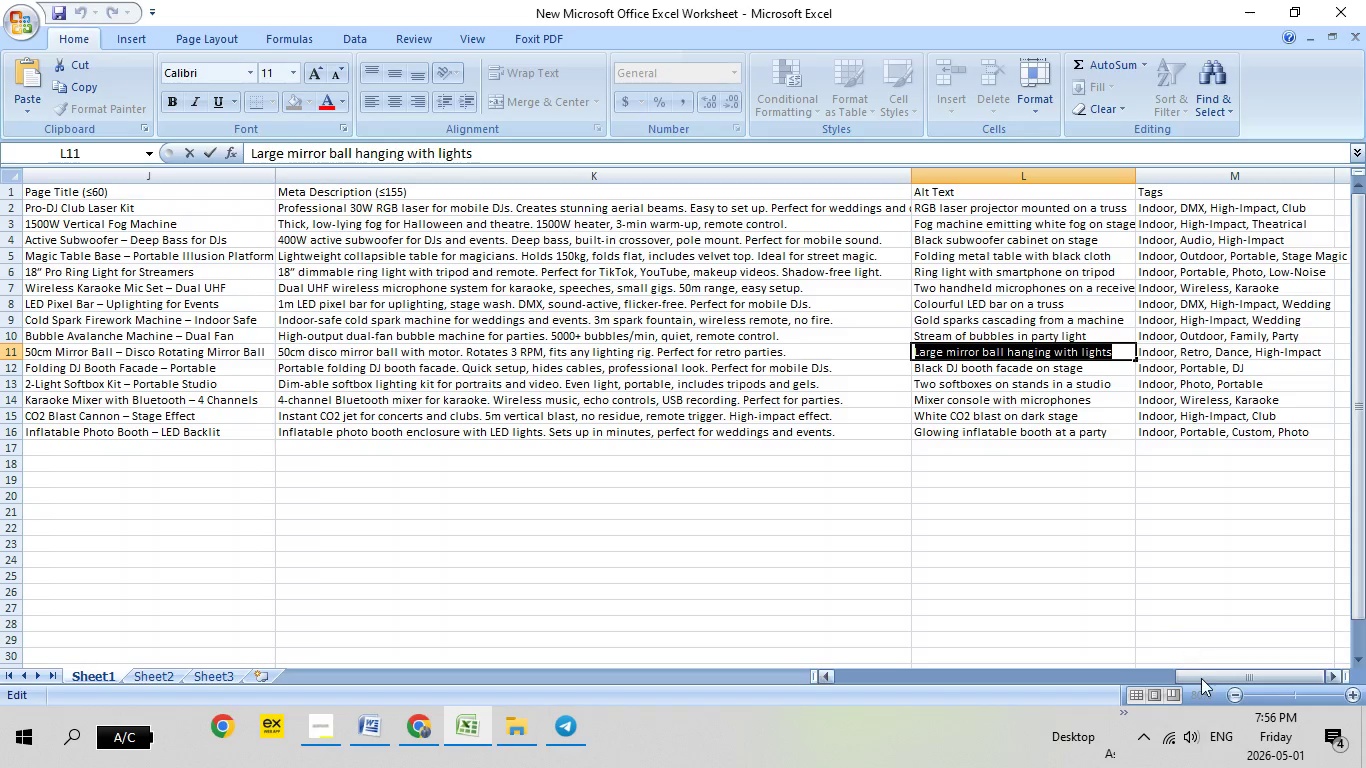 
left_click_drag(start_coordinate=[1201, 678], to_coordinate=[708, 683])
 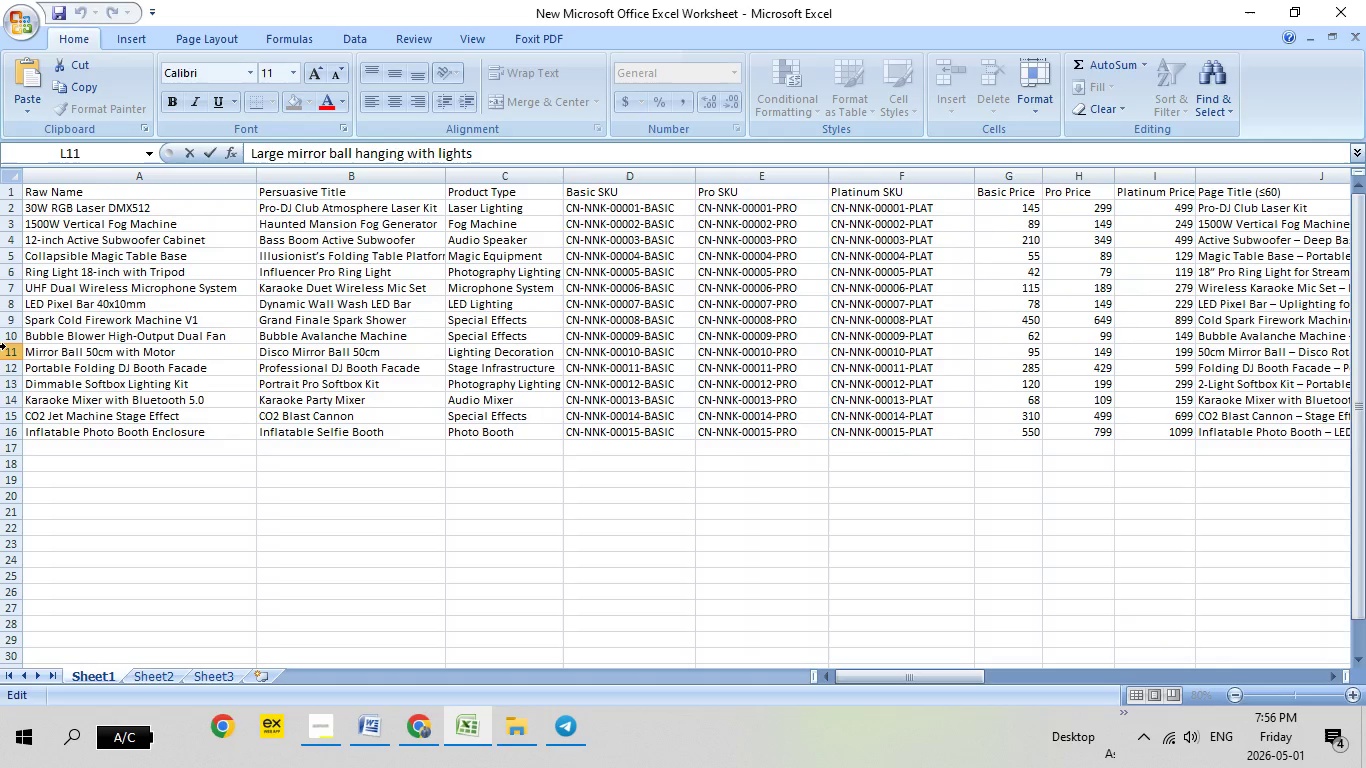 
left_click([6, 346])
 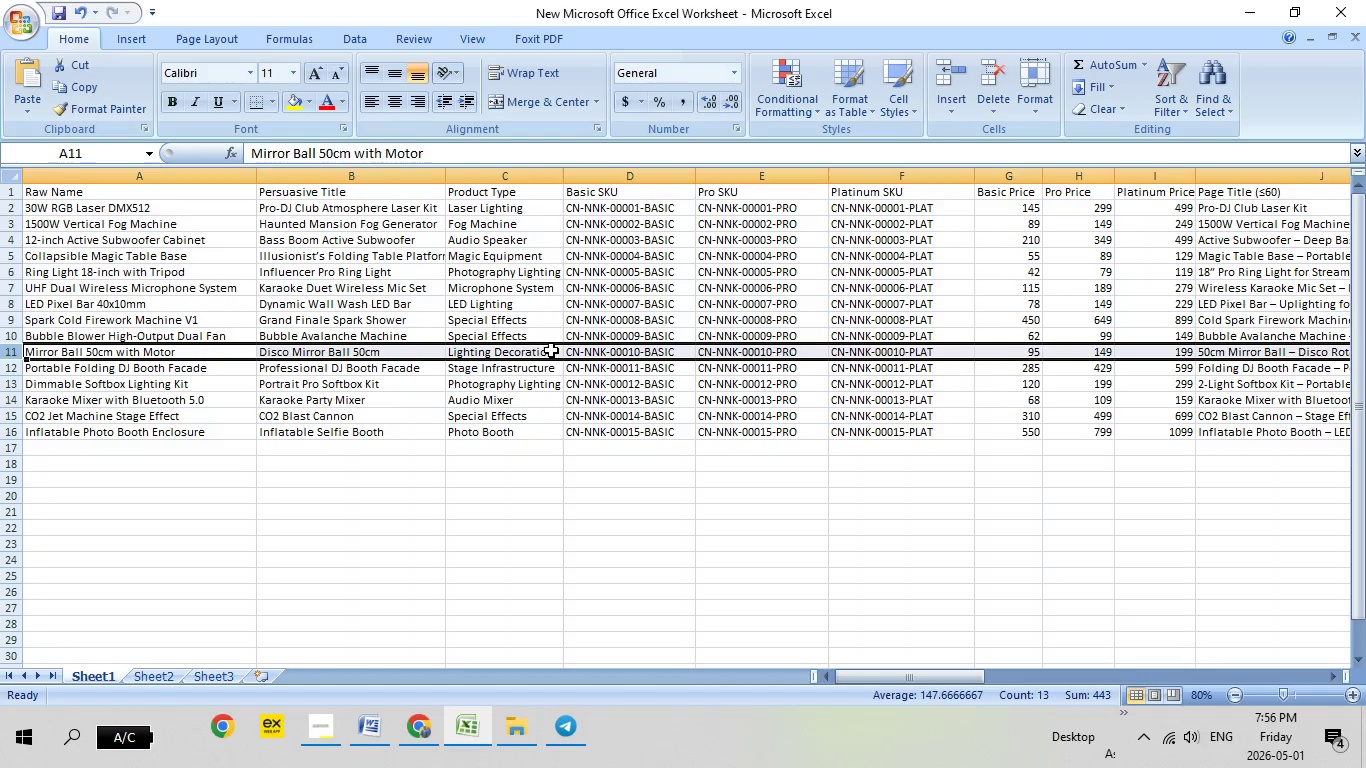 
double_click([551, 350])
 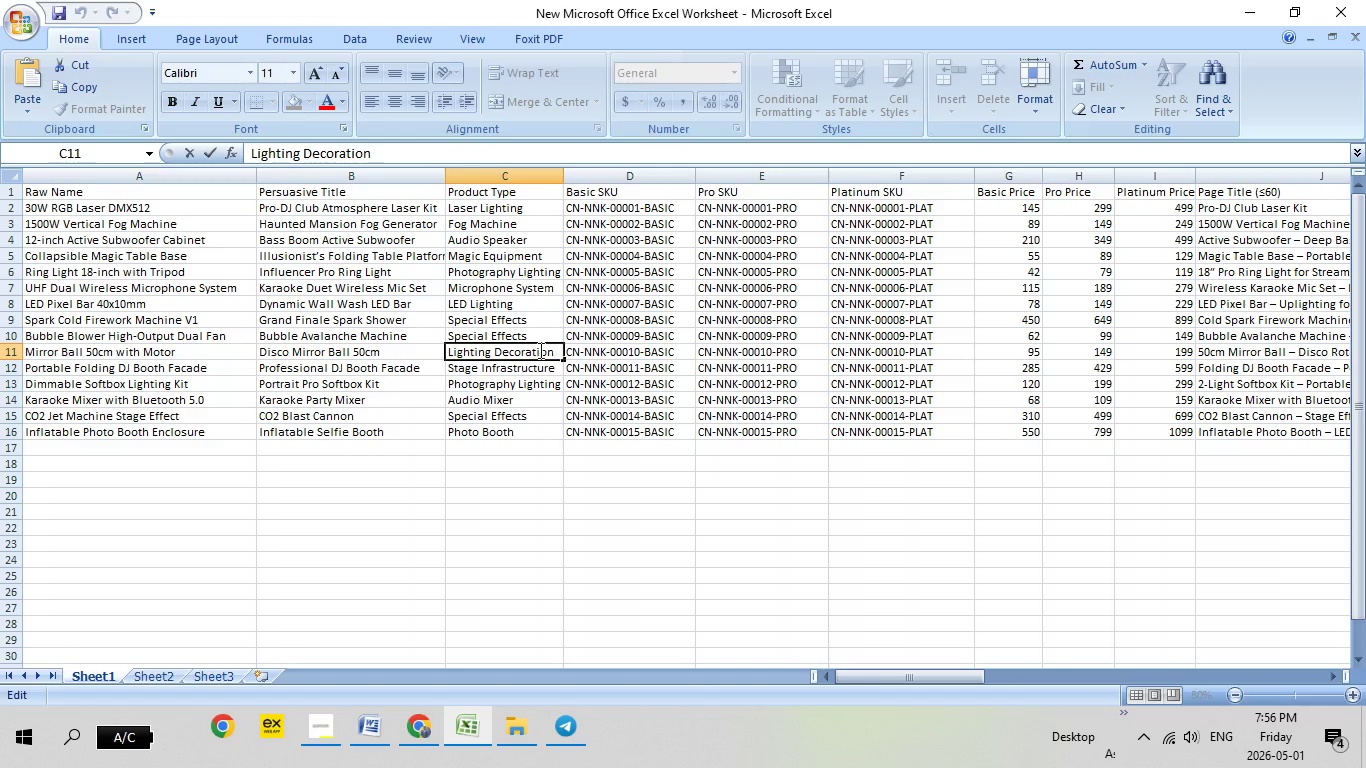 
left_click_drag(start_coordinate=[553, 350], to_coordinate=[434, 350])
 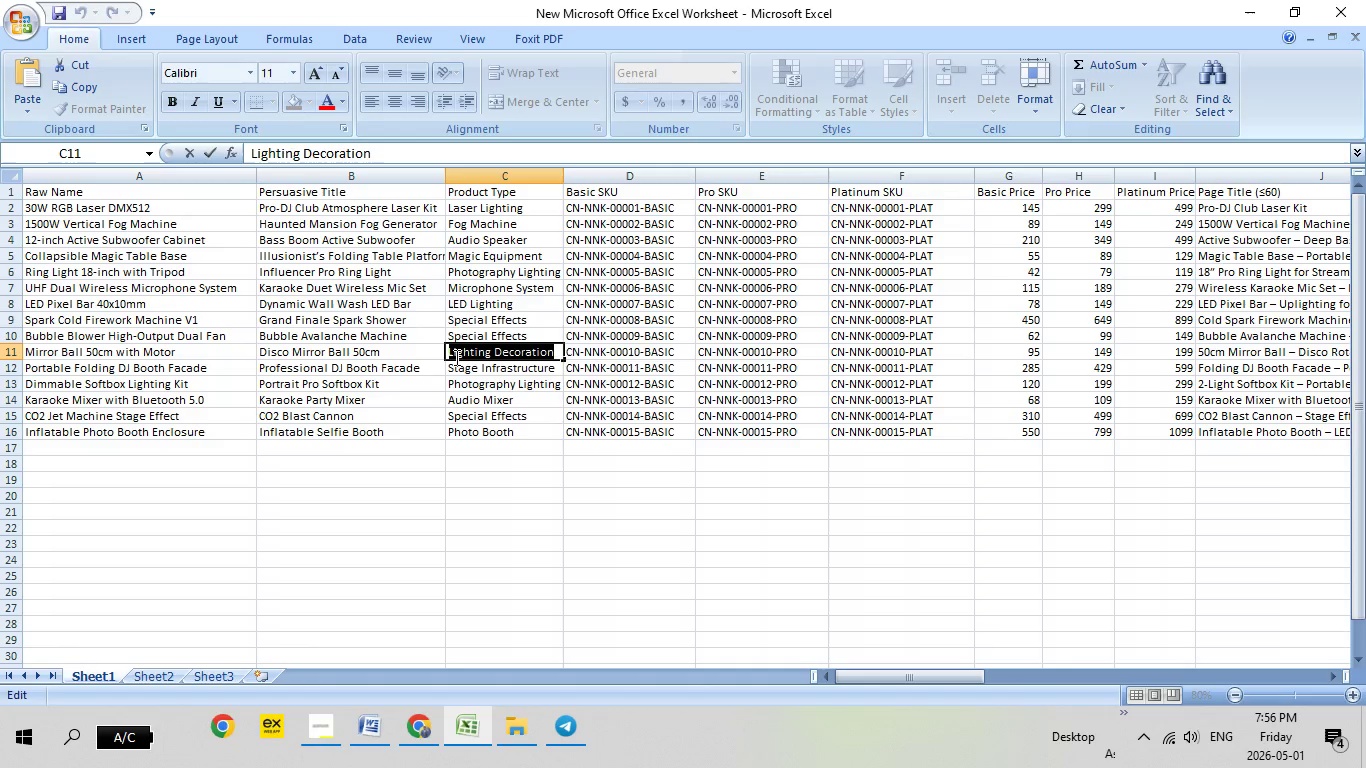 
right_click([455, 357])
 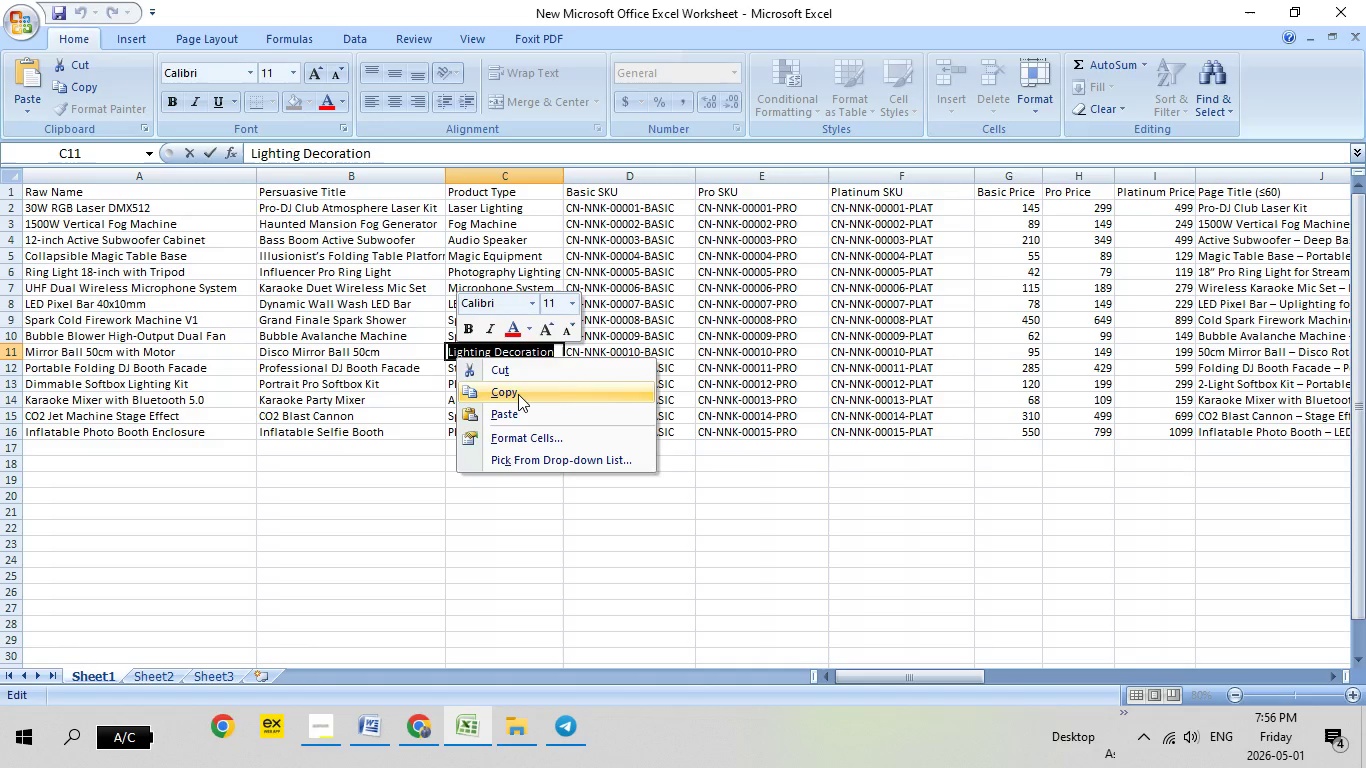 
left_click([518, 394])
 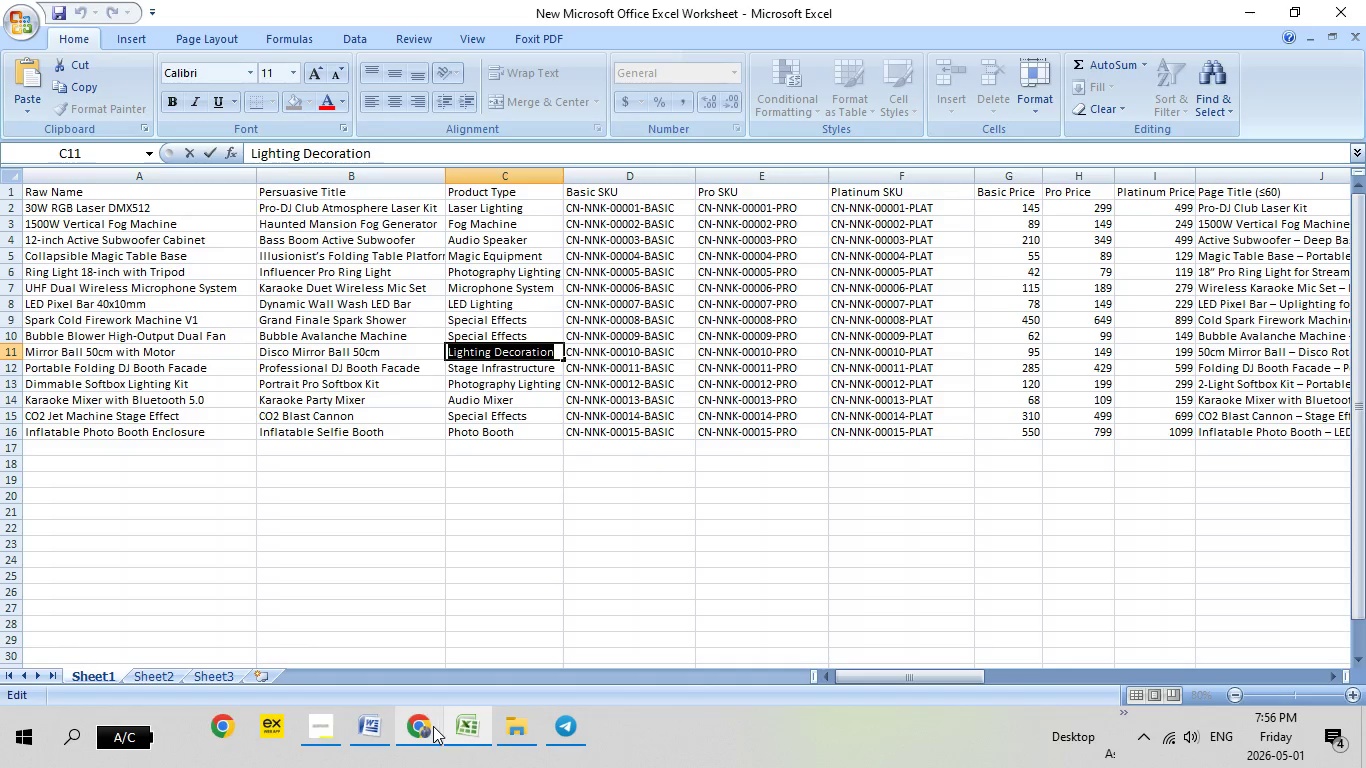 
left_click([433, 727])
 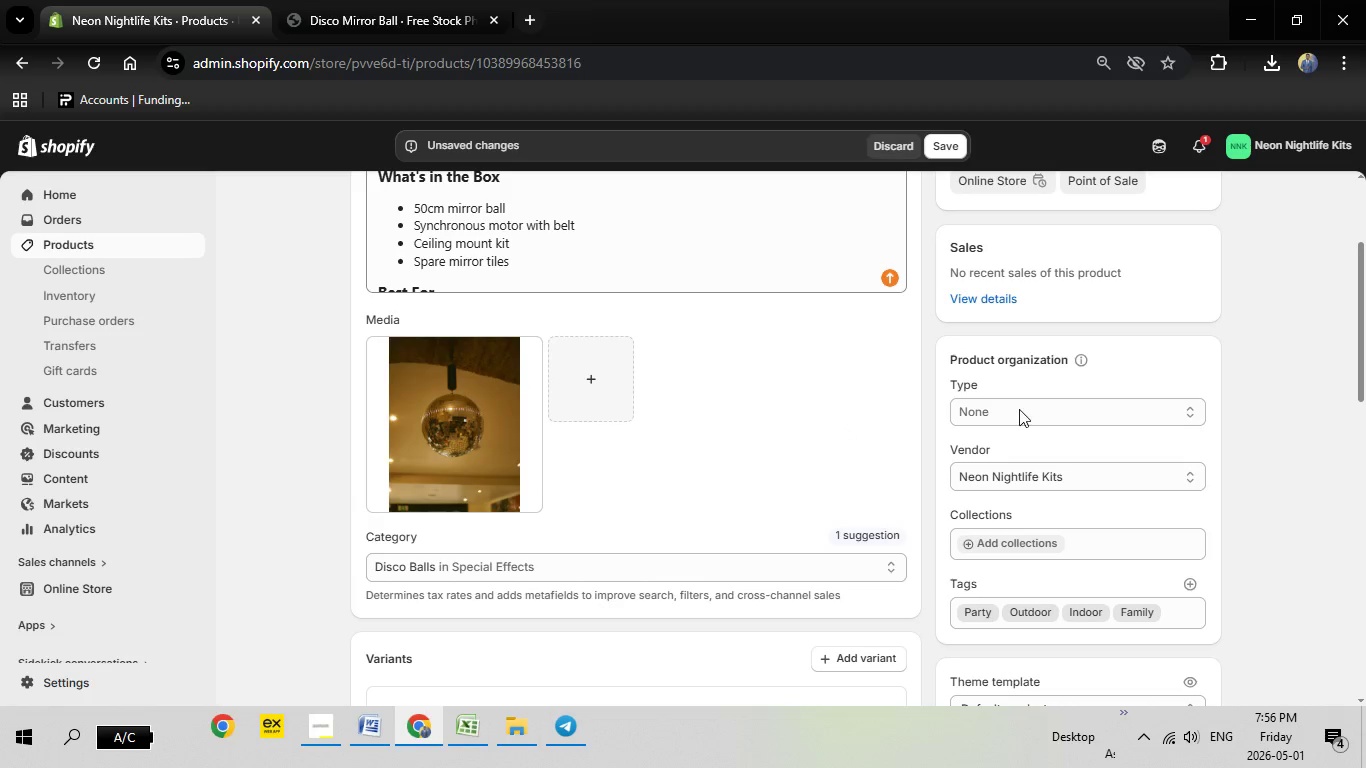 
left_click([977, 410])
 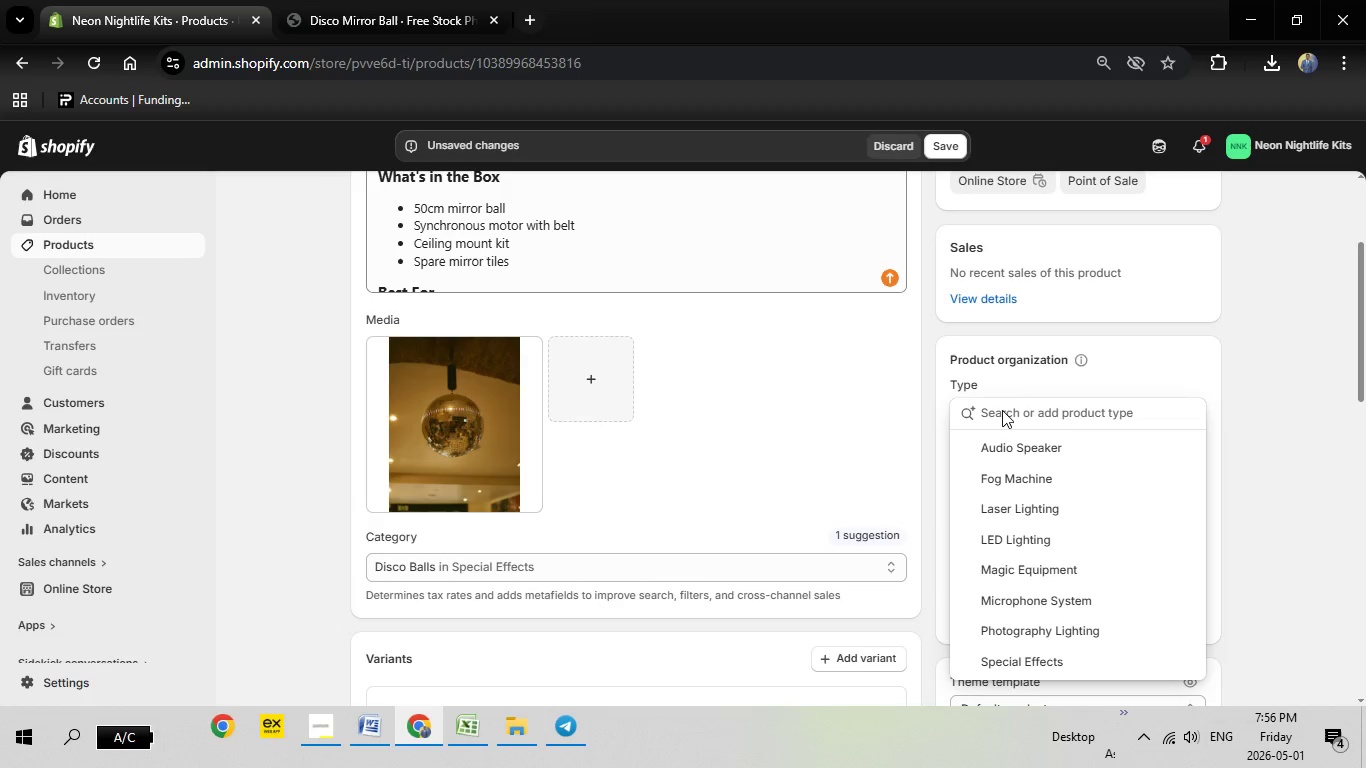 
right_click([1002, 410])
 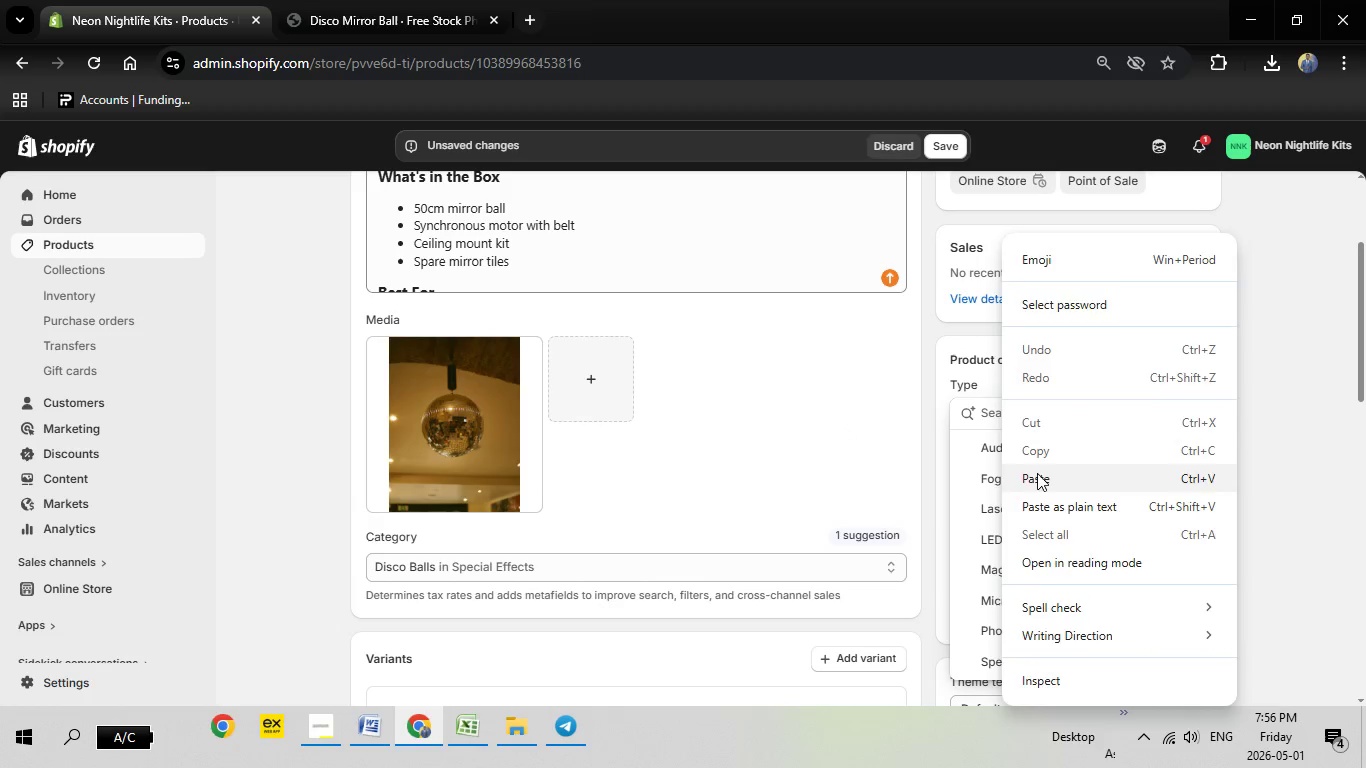 
left_click([1037, 473])
 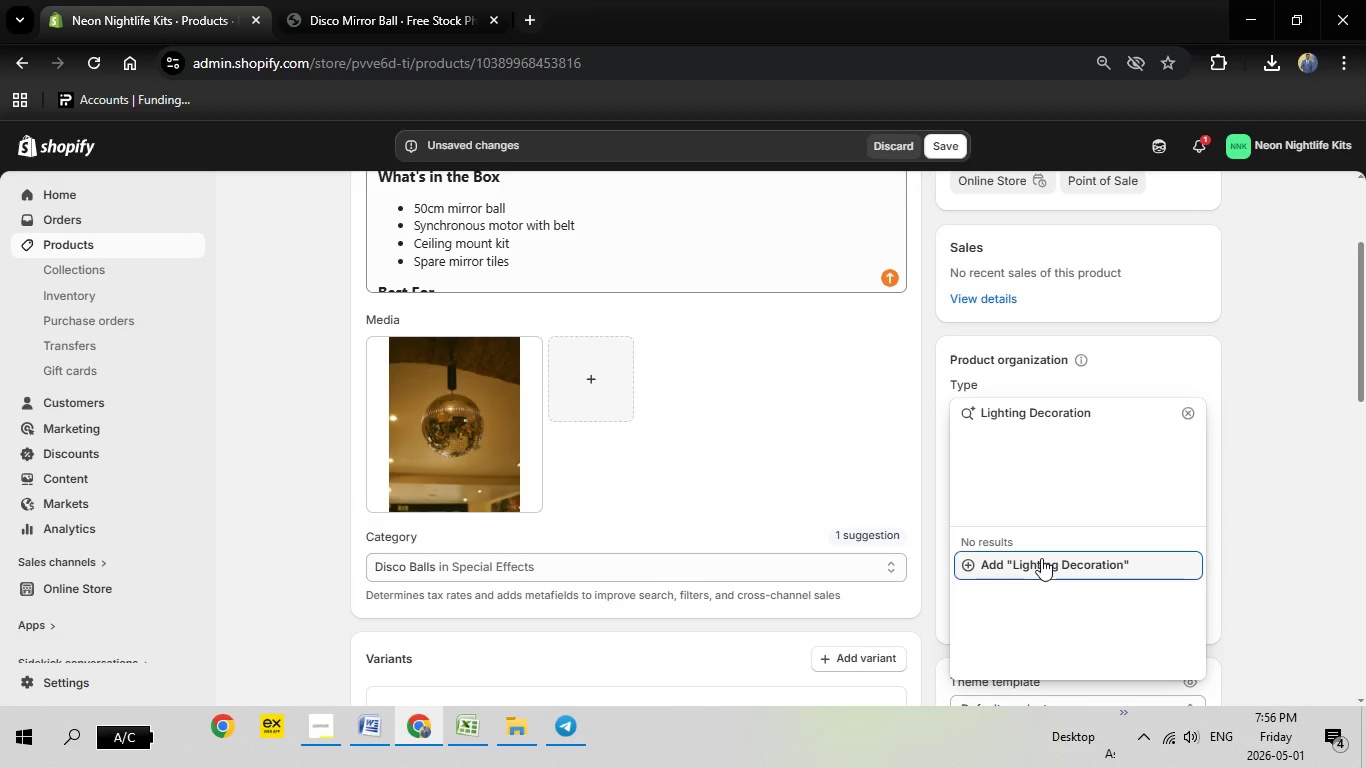 
left_click([1041, 558])
 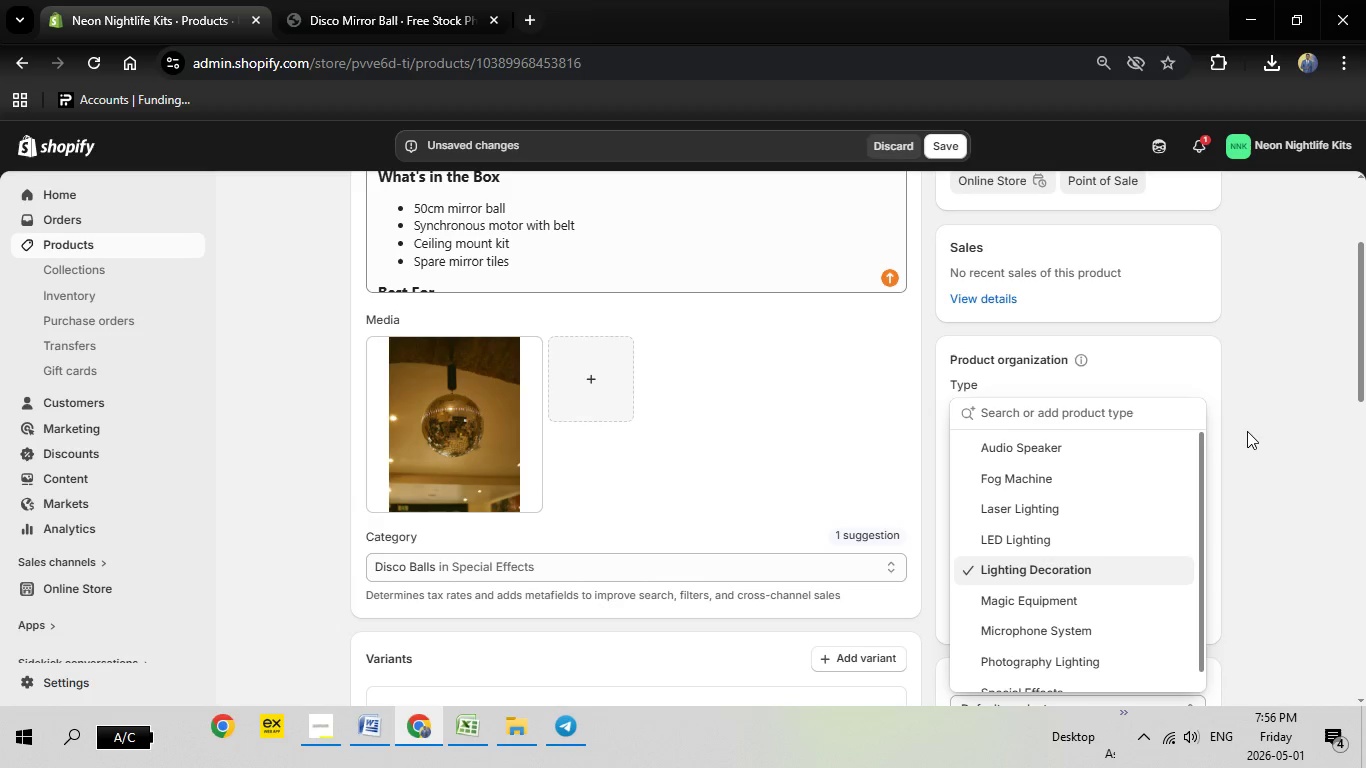 
left_click([1247, 431])
 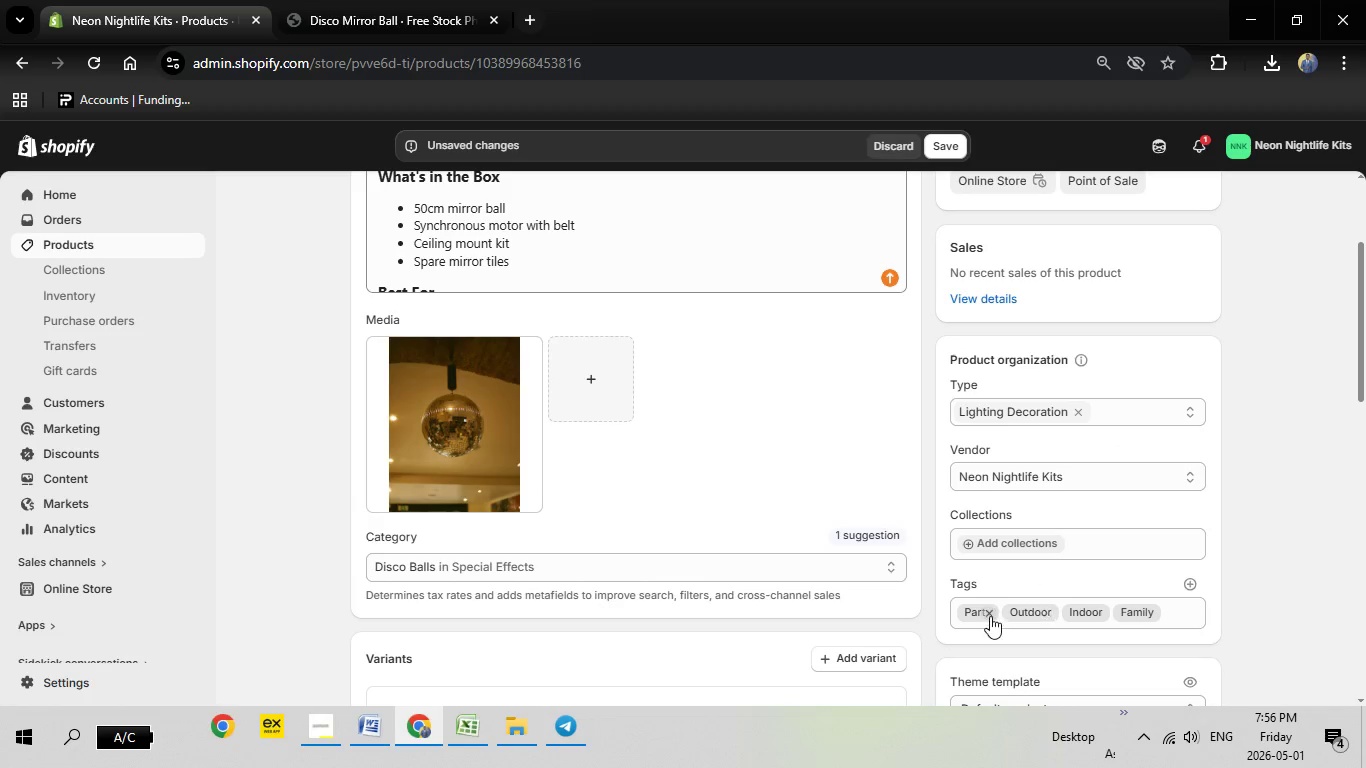 
left_click([990, 616])
 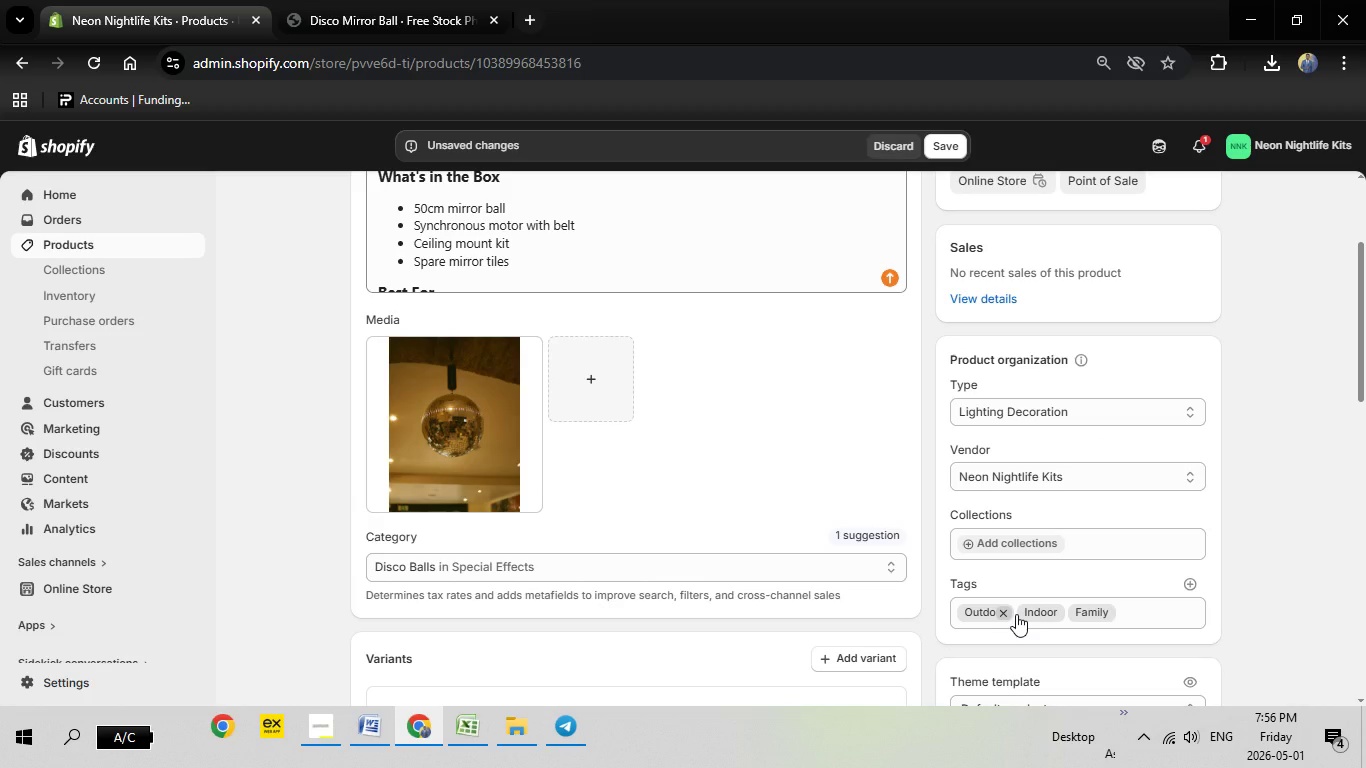 
left_click([1002, 612])
 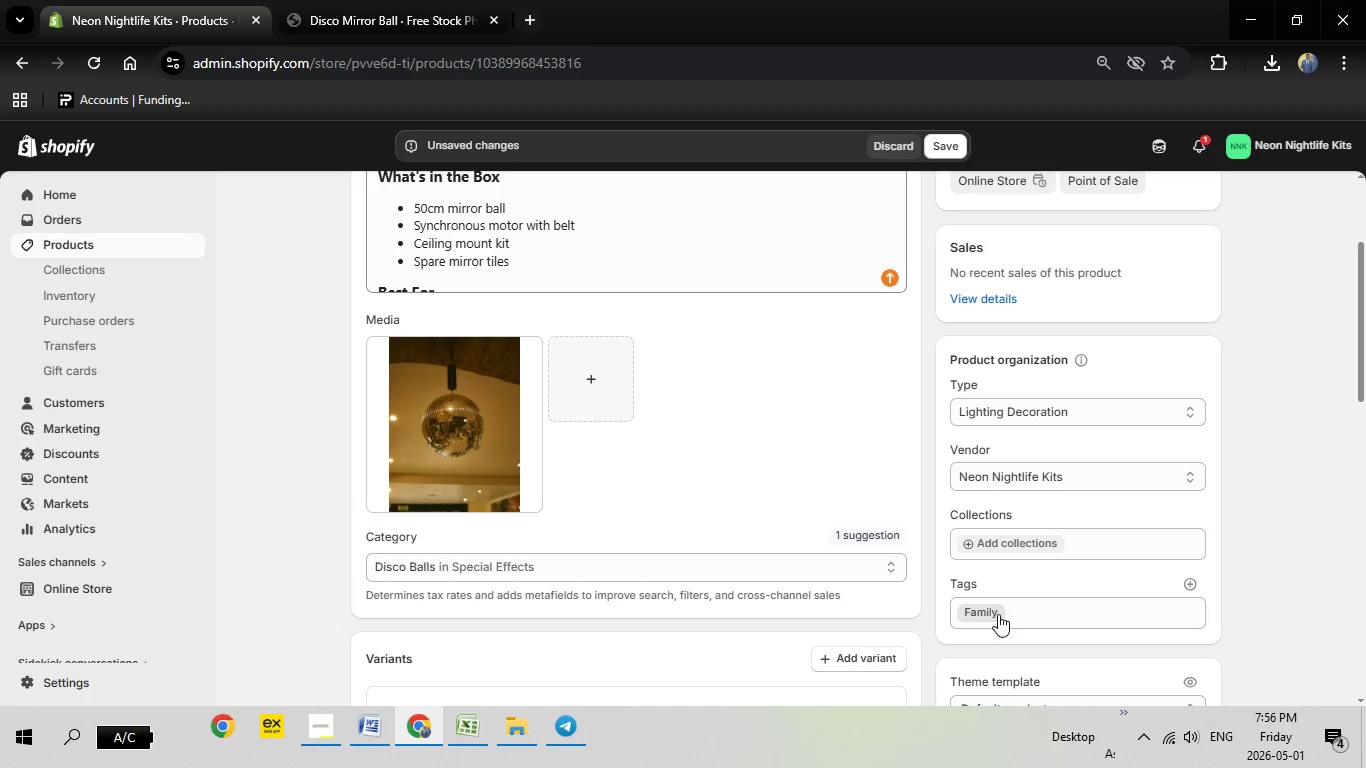 
left_click([998, 614])
 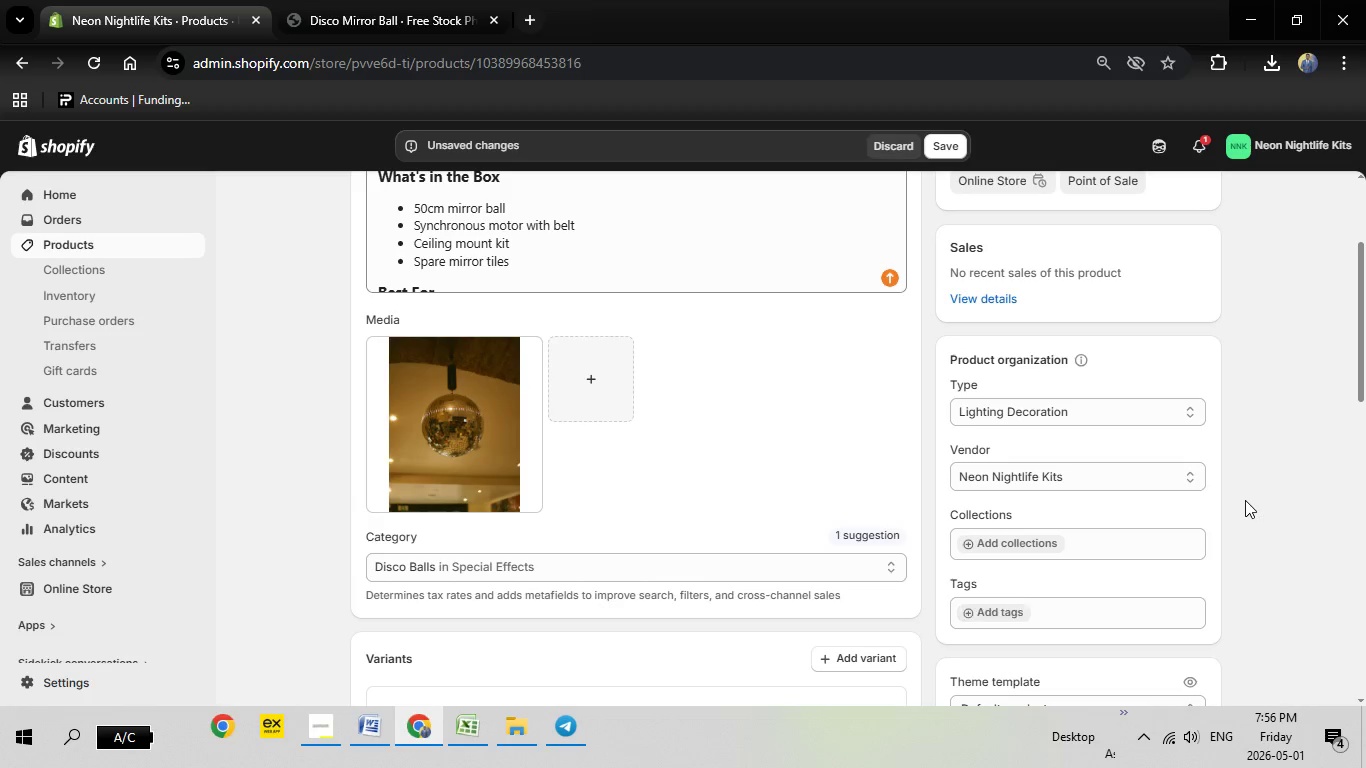 
left_click([1245, 500])
 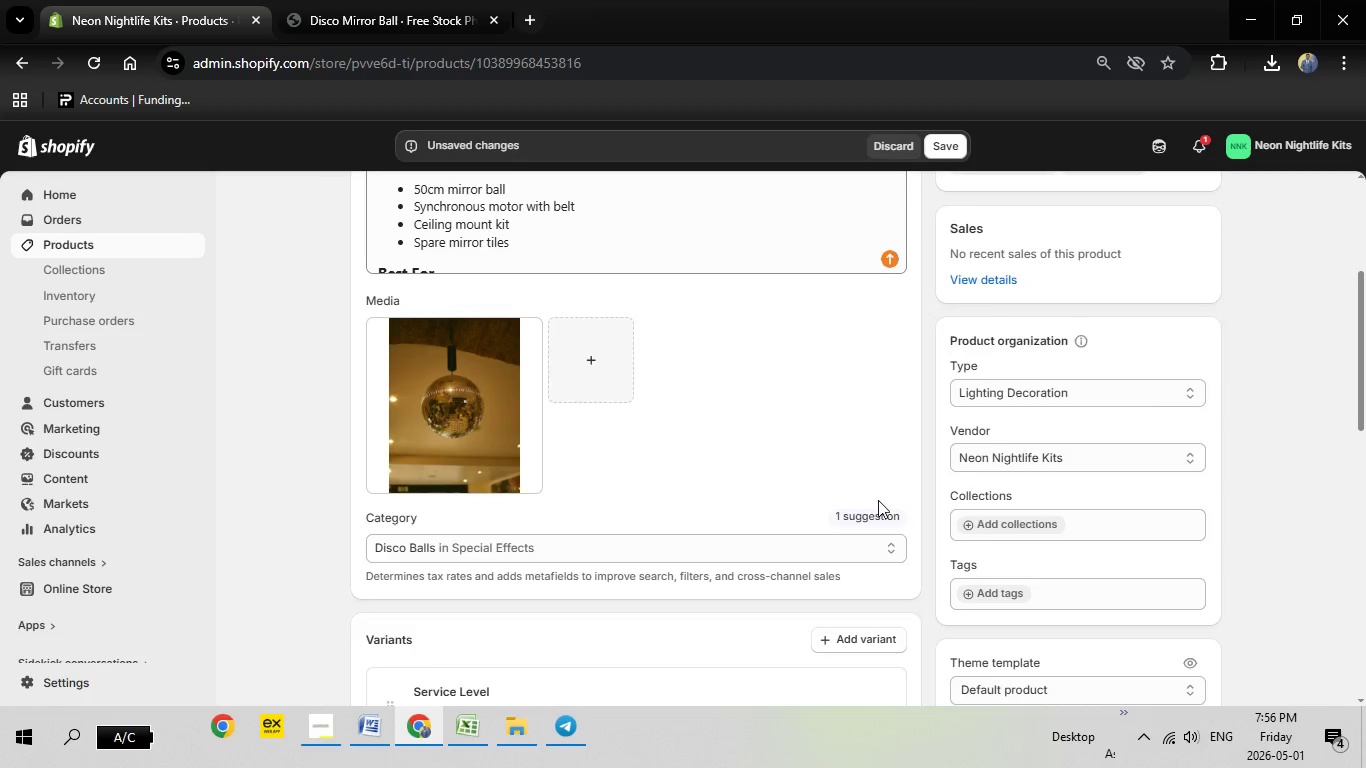 
scroll: coordinate [878, 500], scroll_direction: down, amount: 1.0
 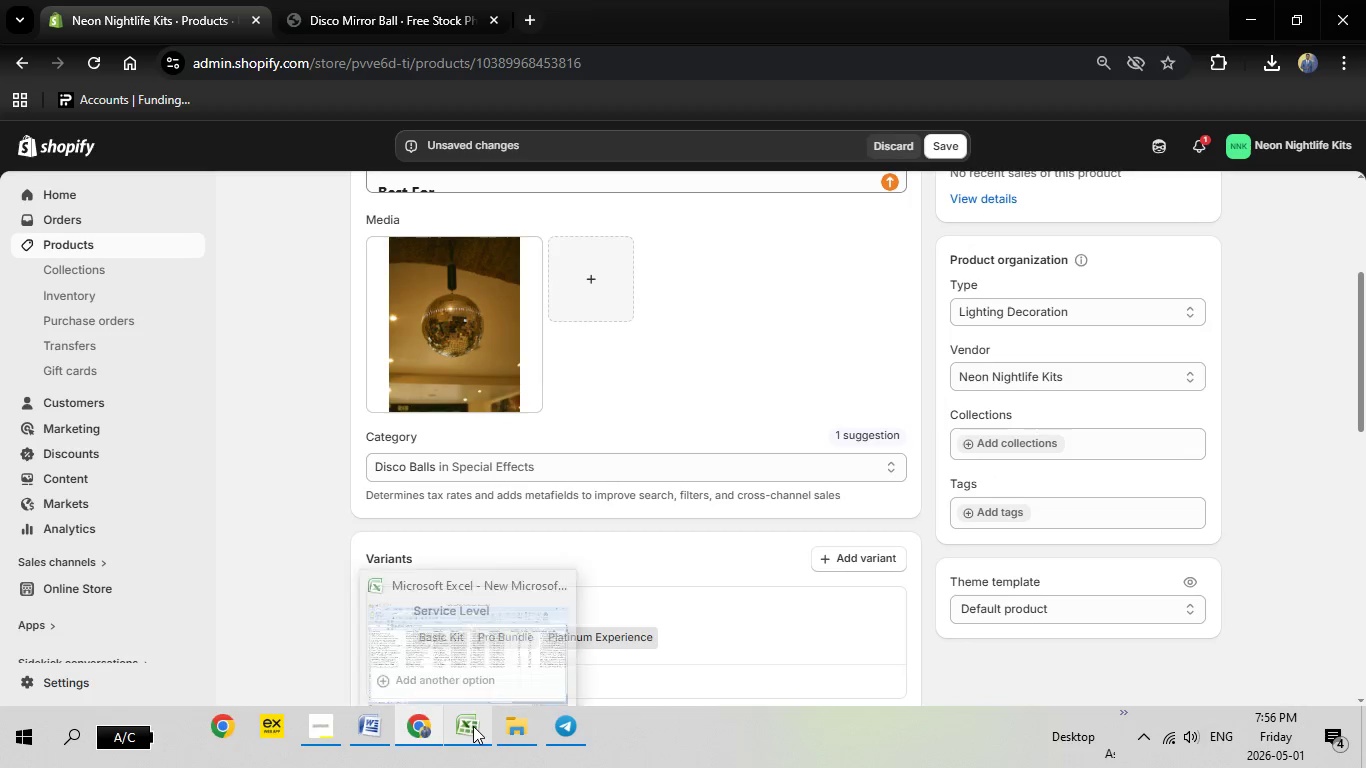 
left_click([473, 726])
 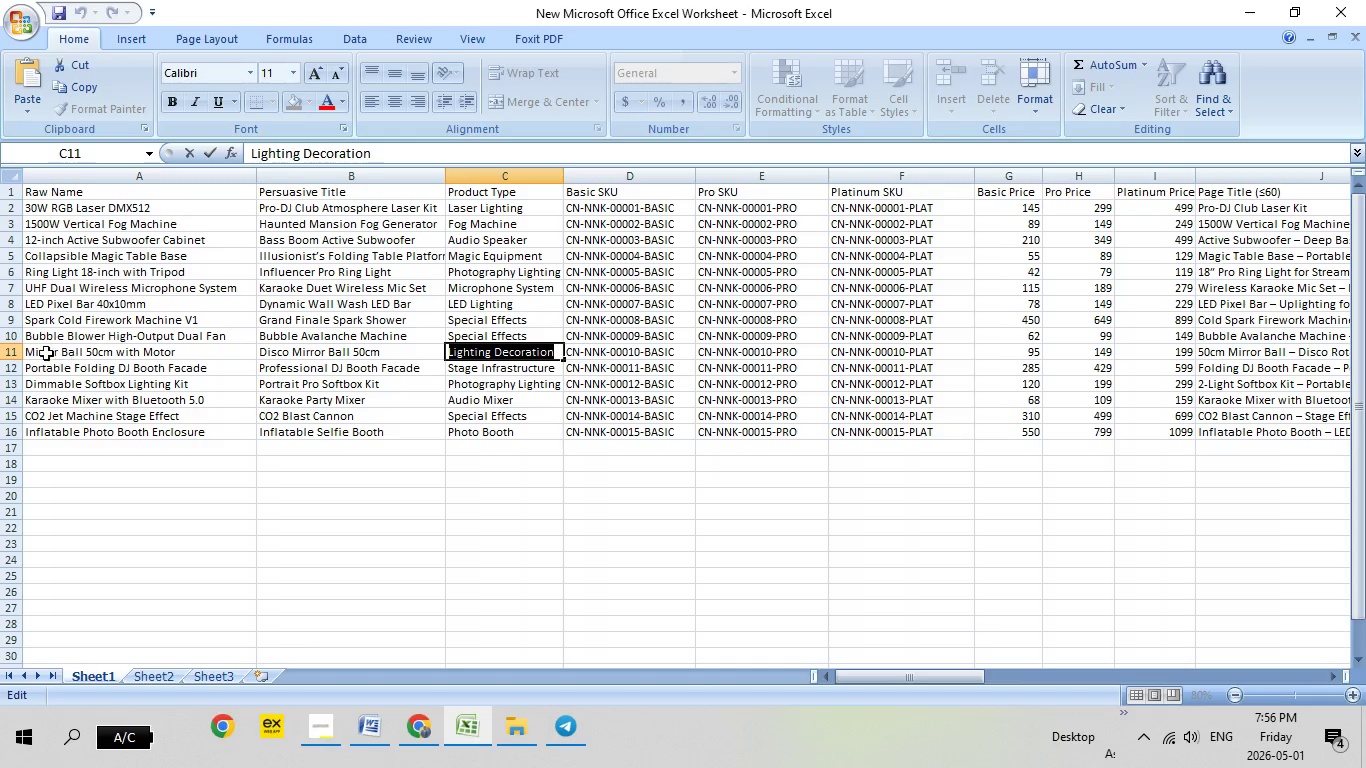 
left_click([17, 353])
 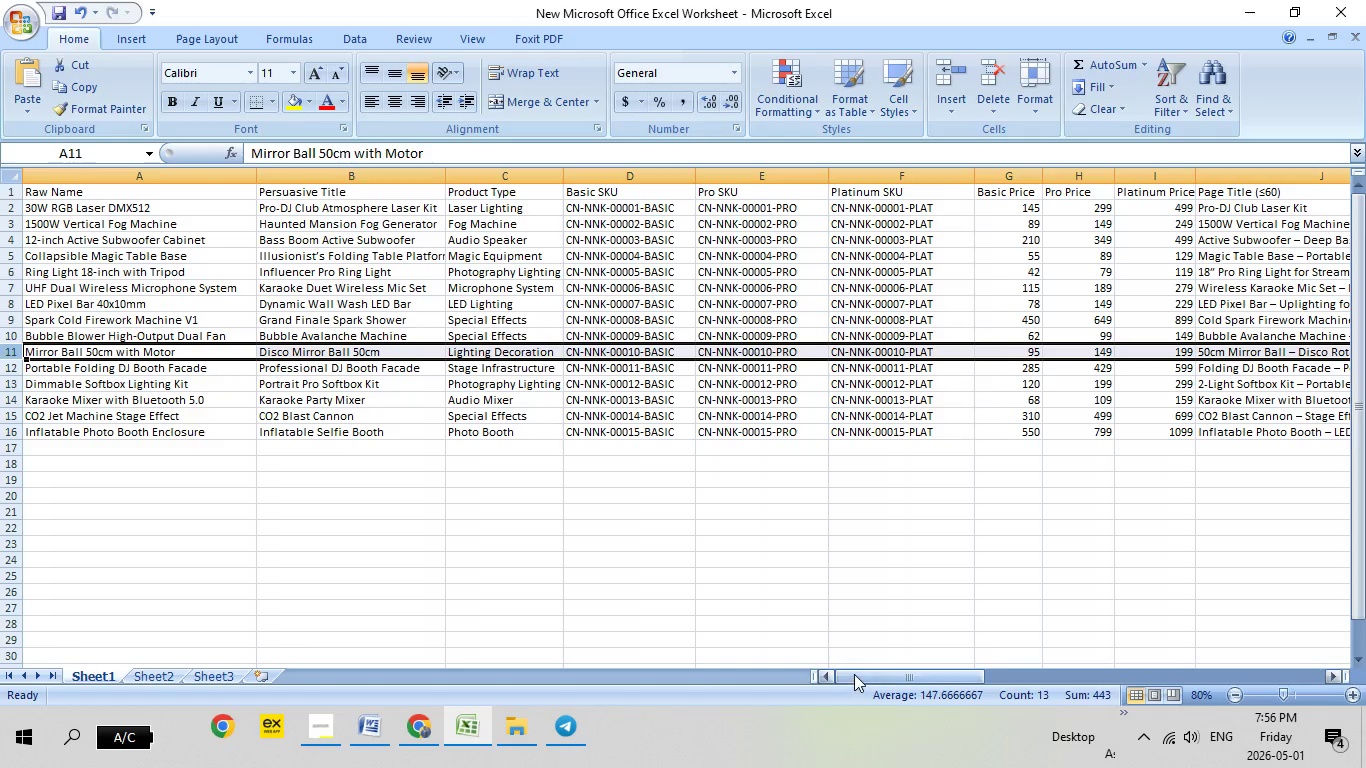 
left_click_drag(start_coordinate=[854, 674], to_coordinate=[1294, 655])
 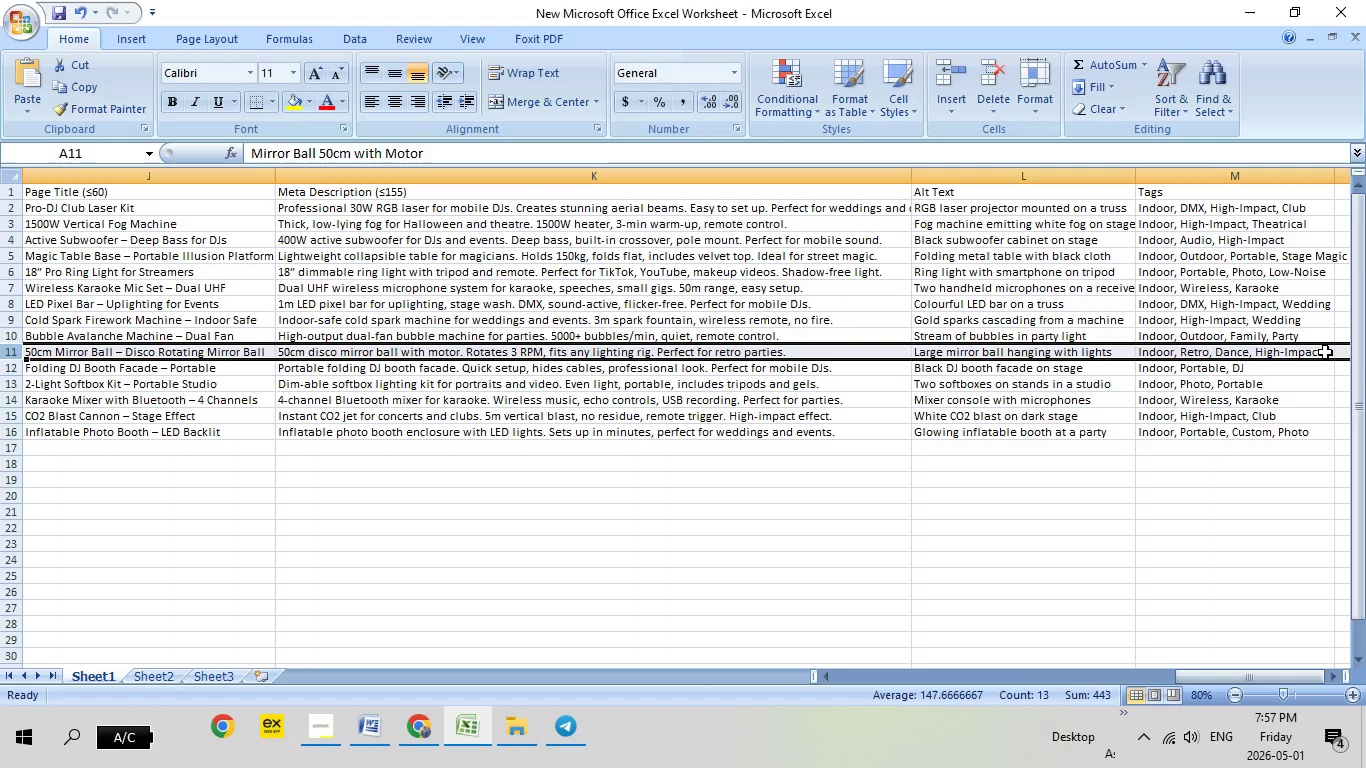 
double_click([1325, 352])
 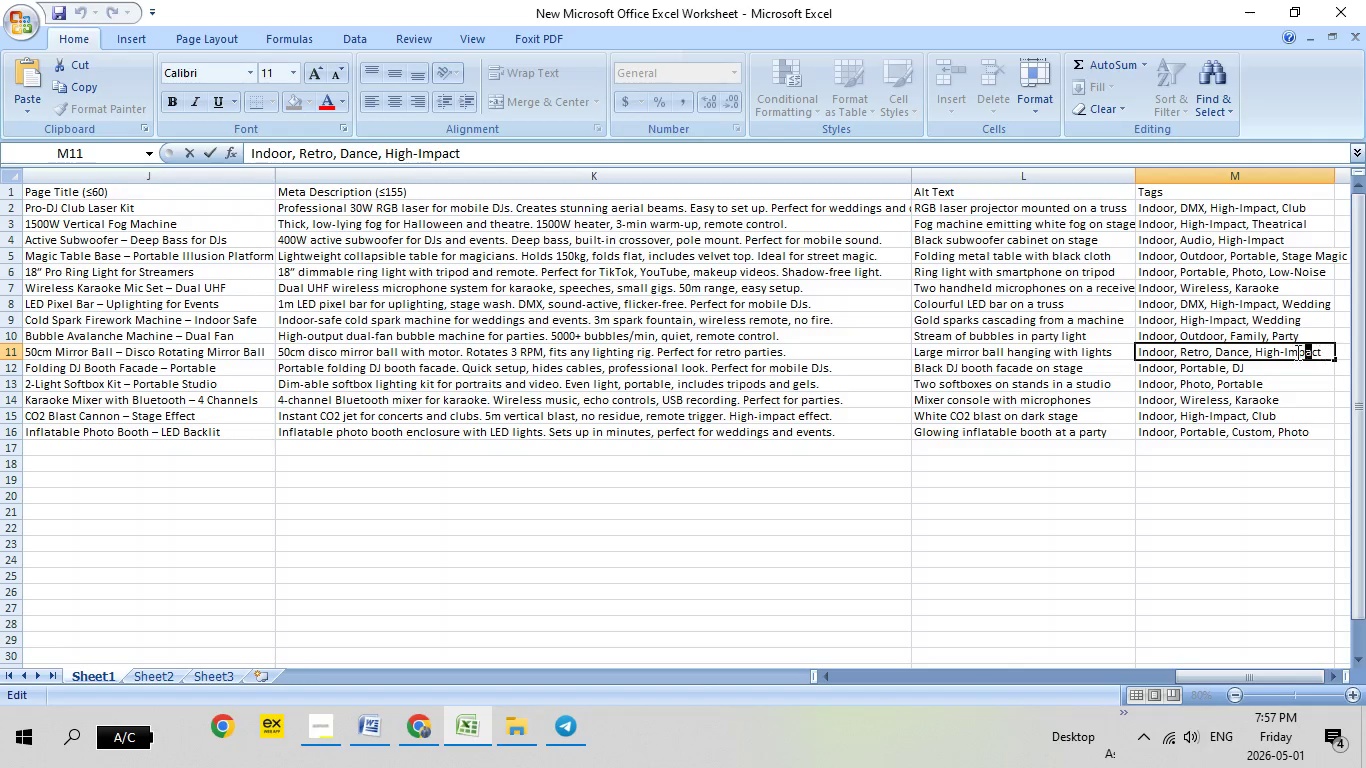 
left_click_drag(start_coordinate=[1313, 352], to_coordinate=[1127, 352])
 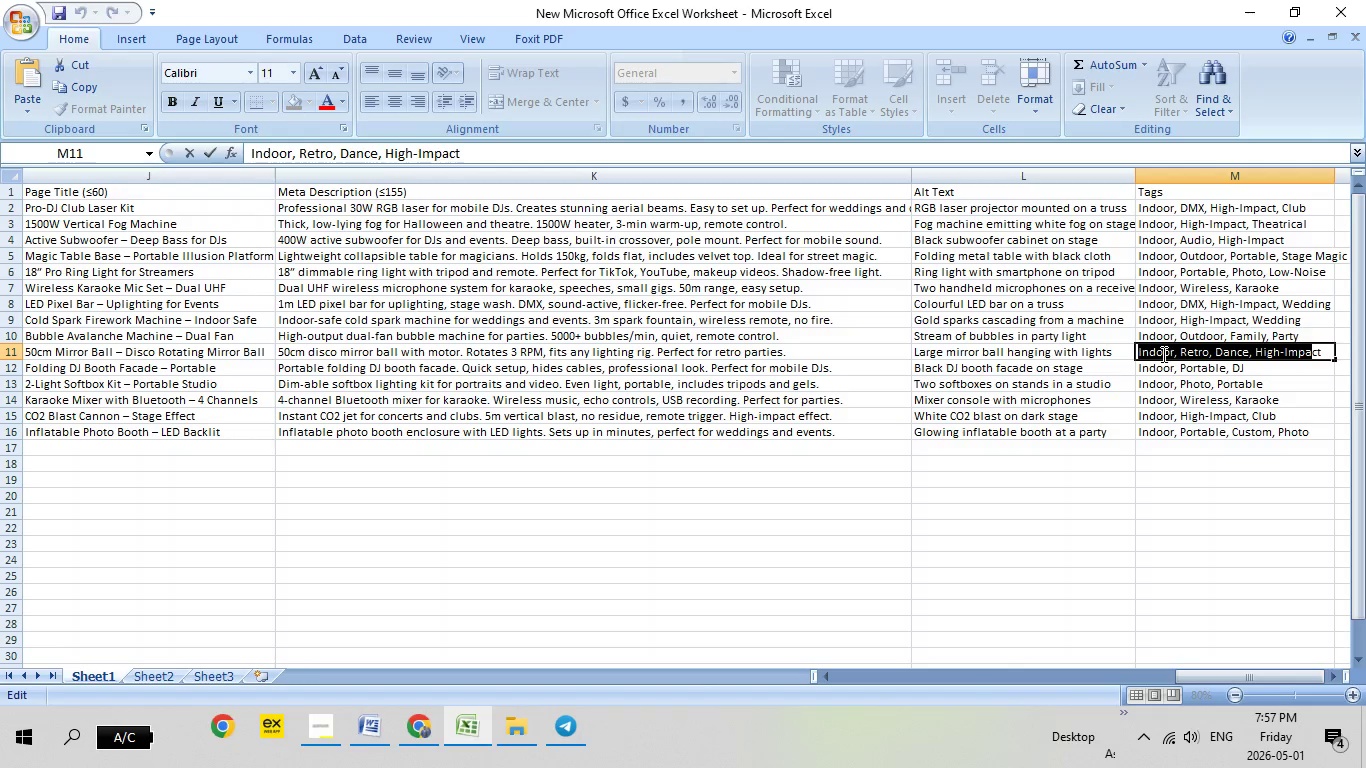 
right_click([1162, 354])
 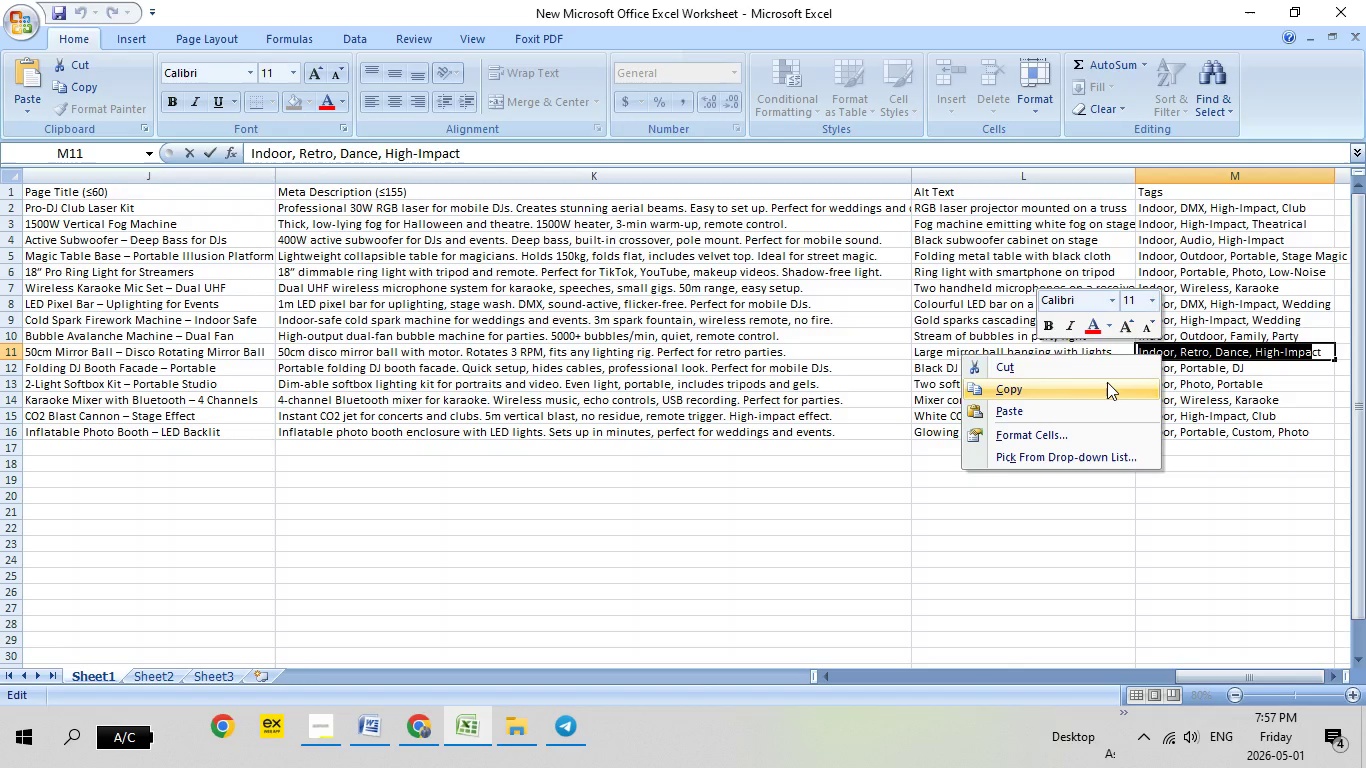 
left_click([1107, 382])
 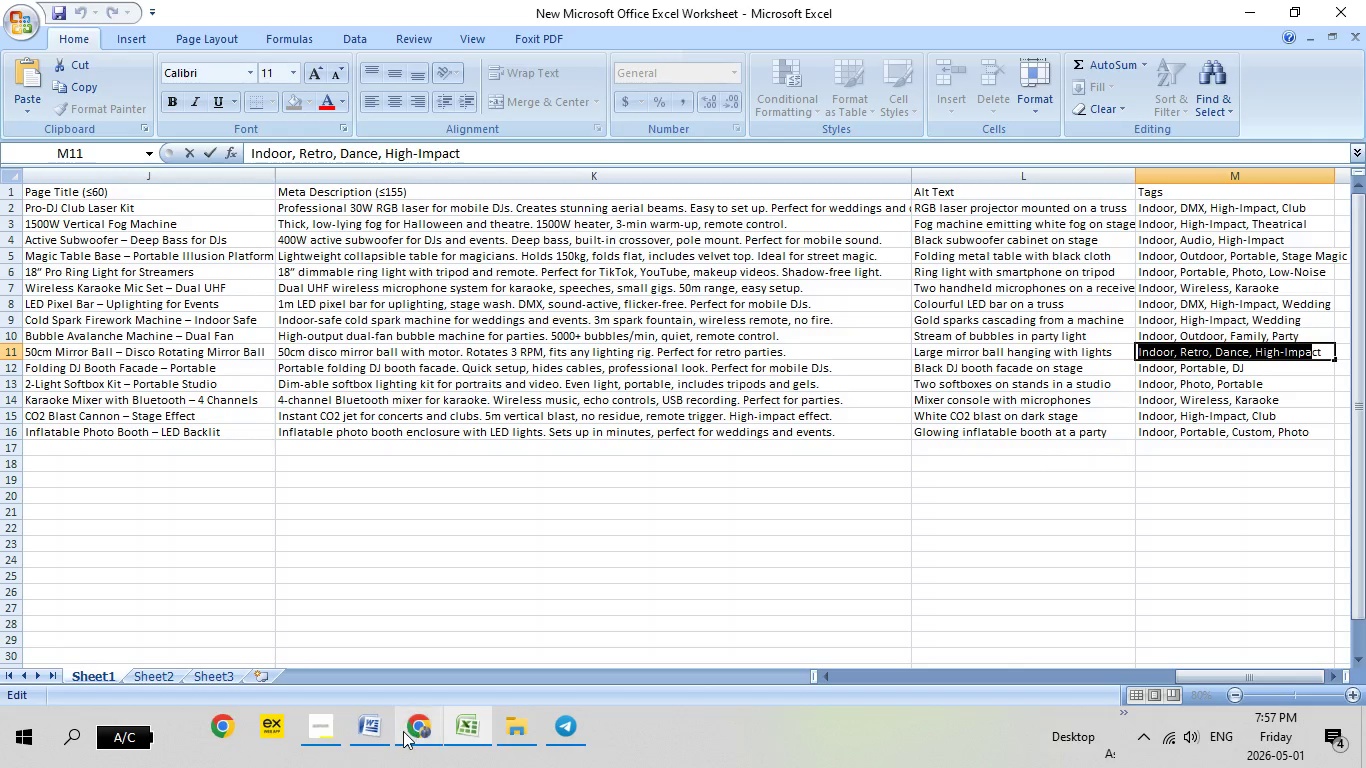 
left_click([403, 731])
 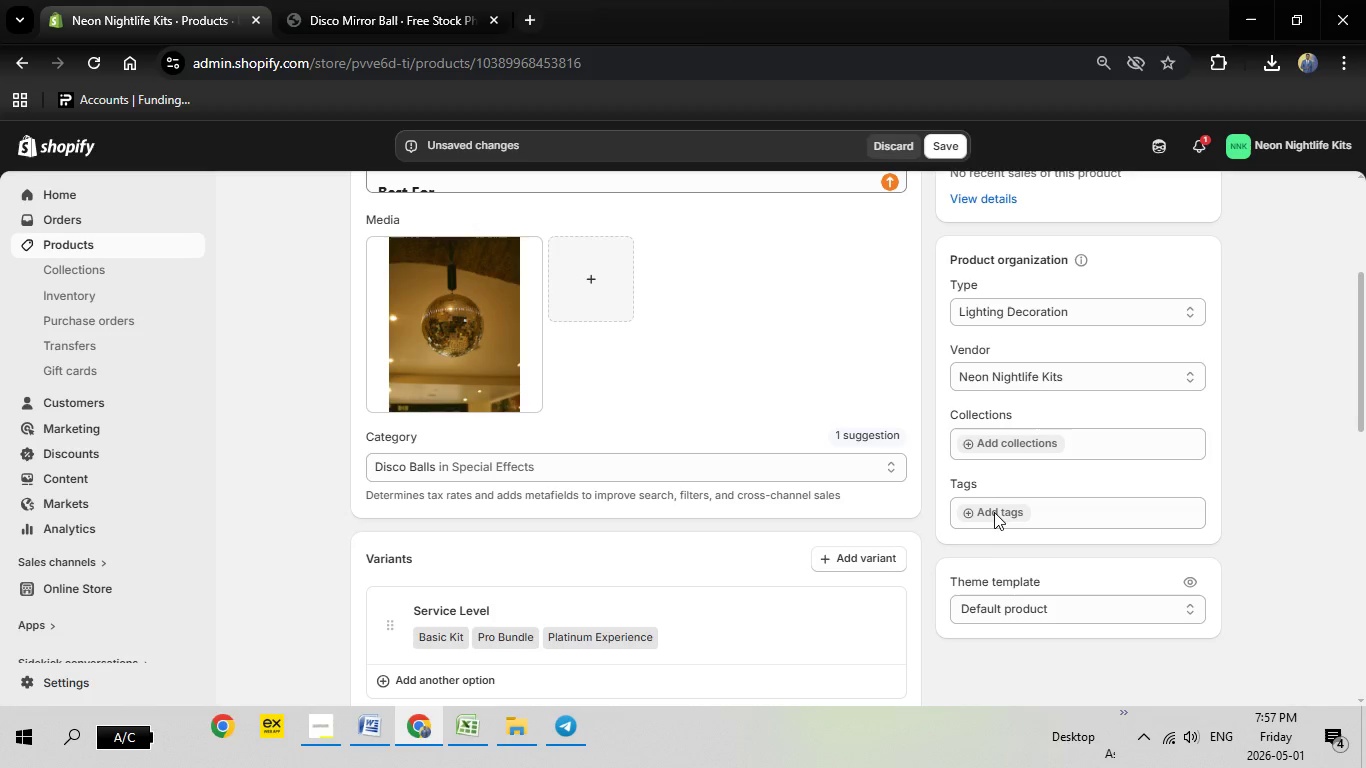 
left_click([994, 512])
 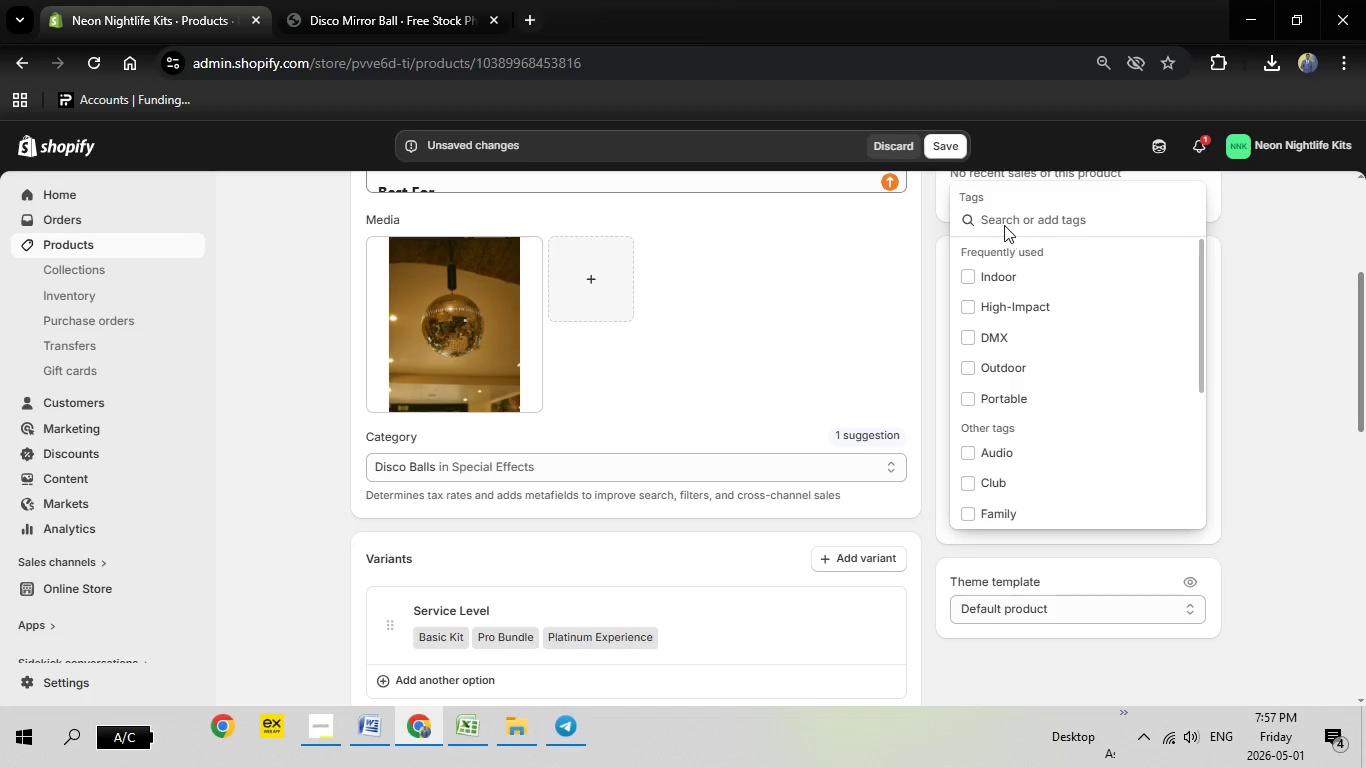 
right_click([1000, 219])
 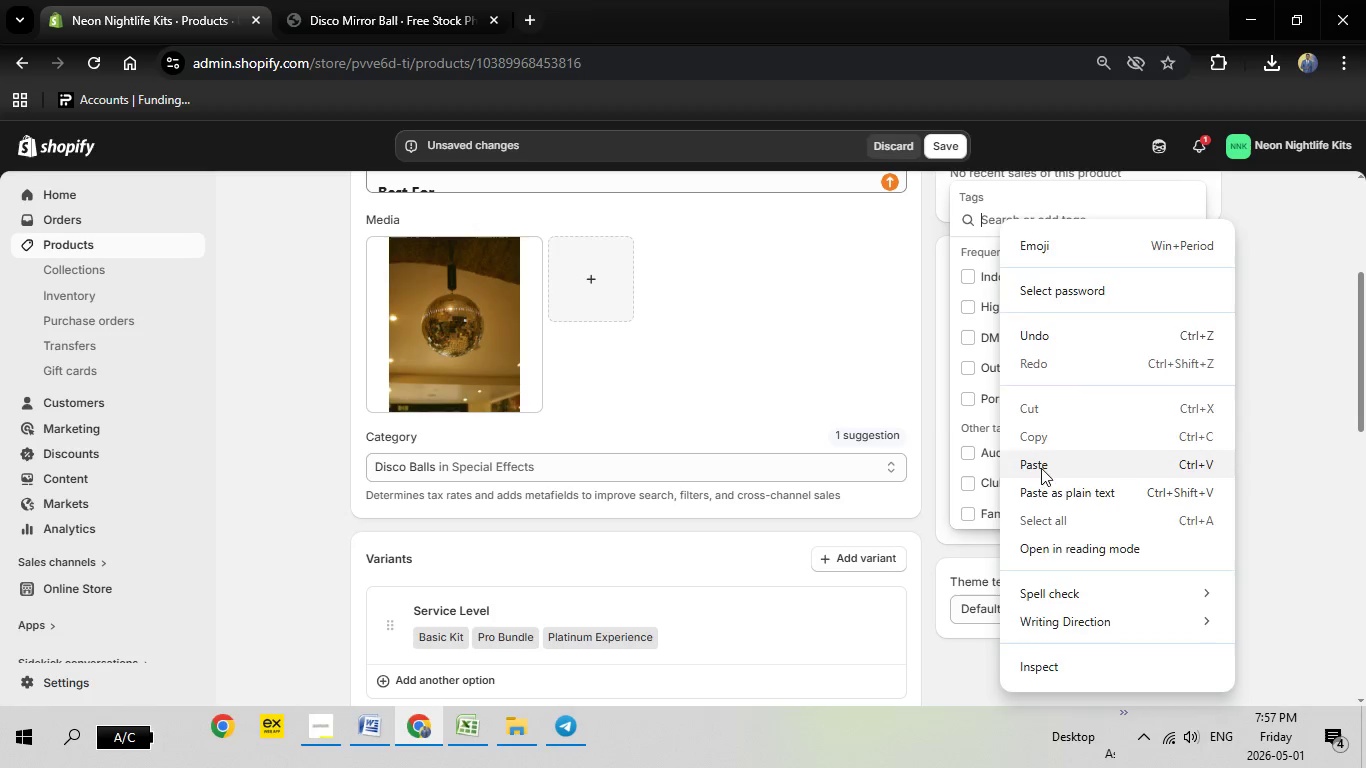 
left_click([1041, 468])
 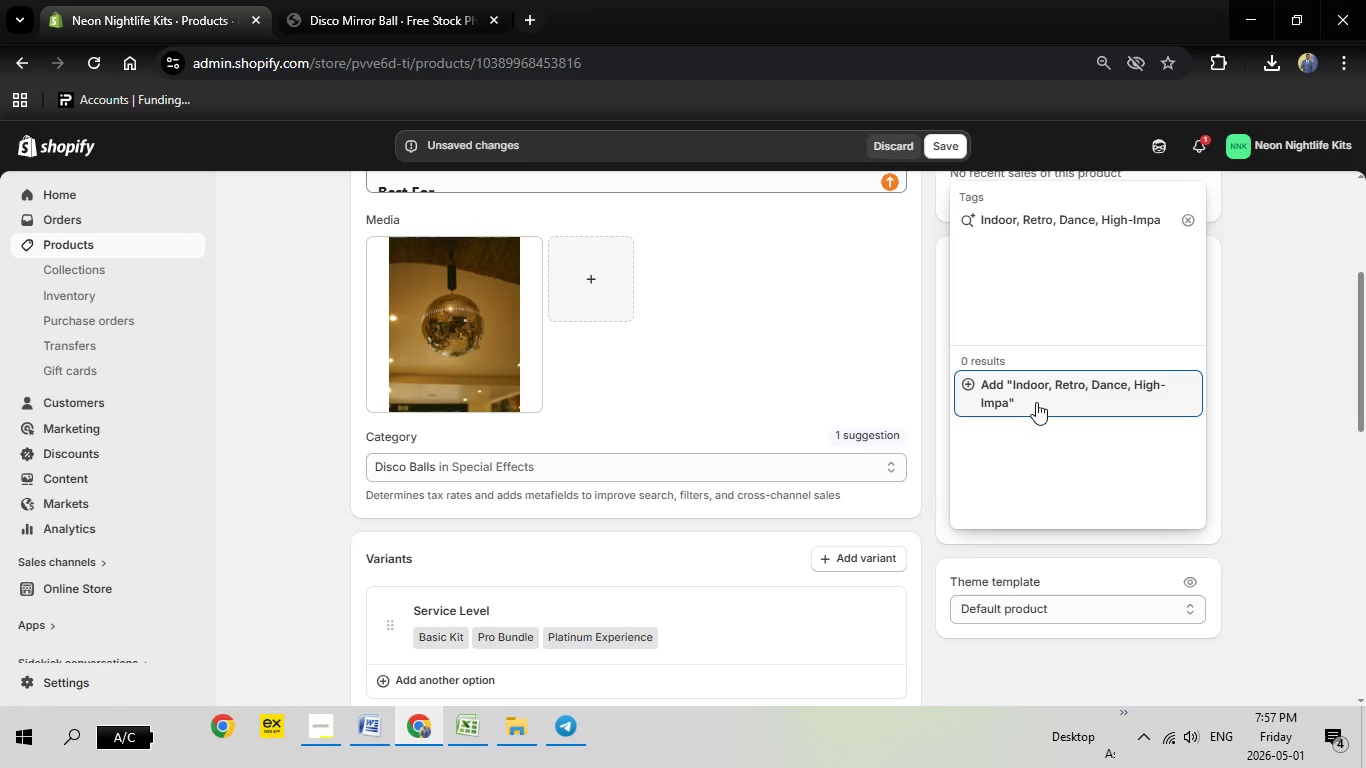 
left_click([1036, 390])
 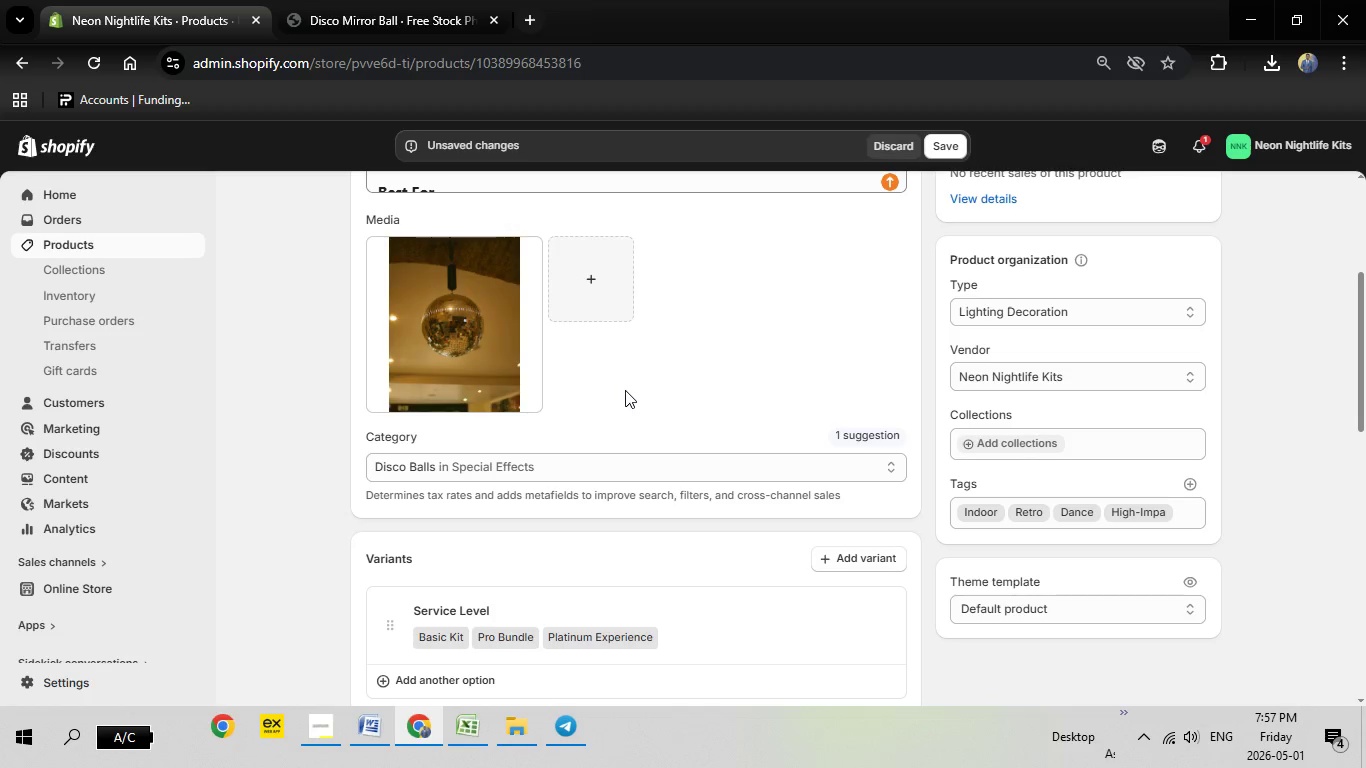 
wait(8.28)
 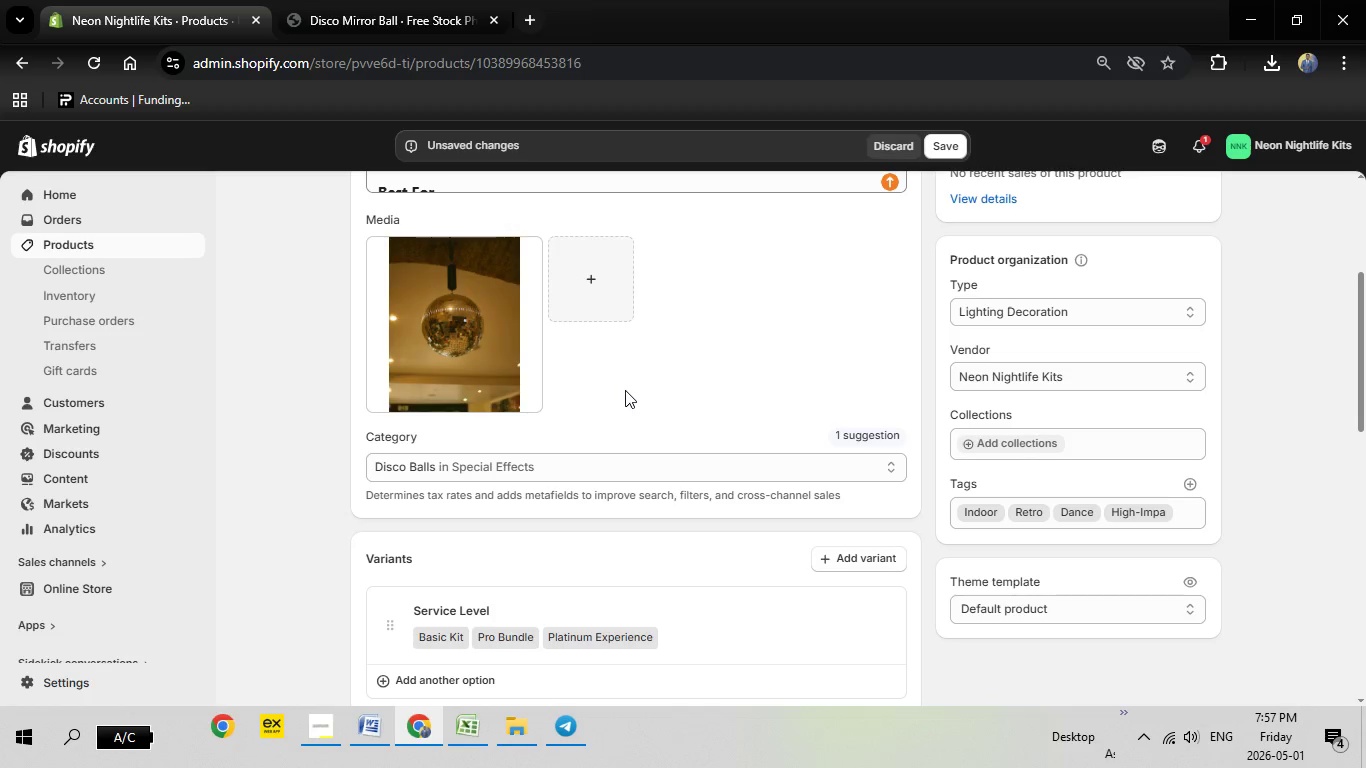 
scroll: coordinate [641, 417], scroll_direction: down, amount: 2.0
 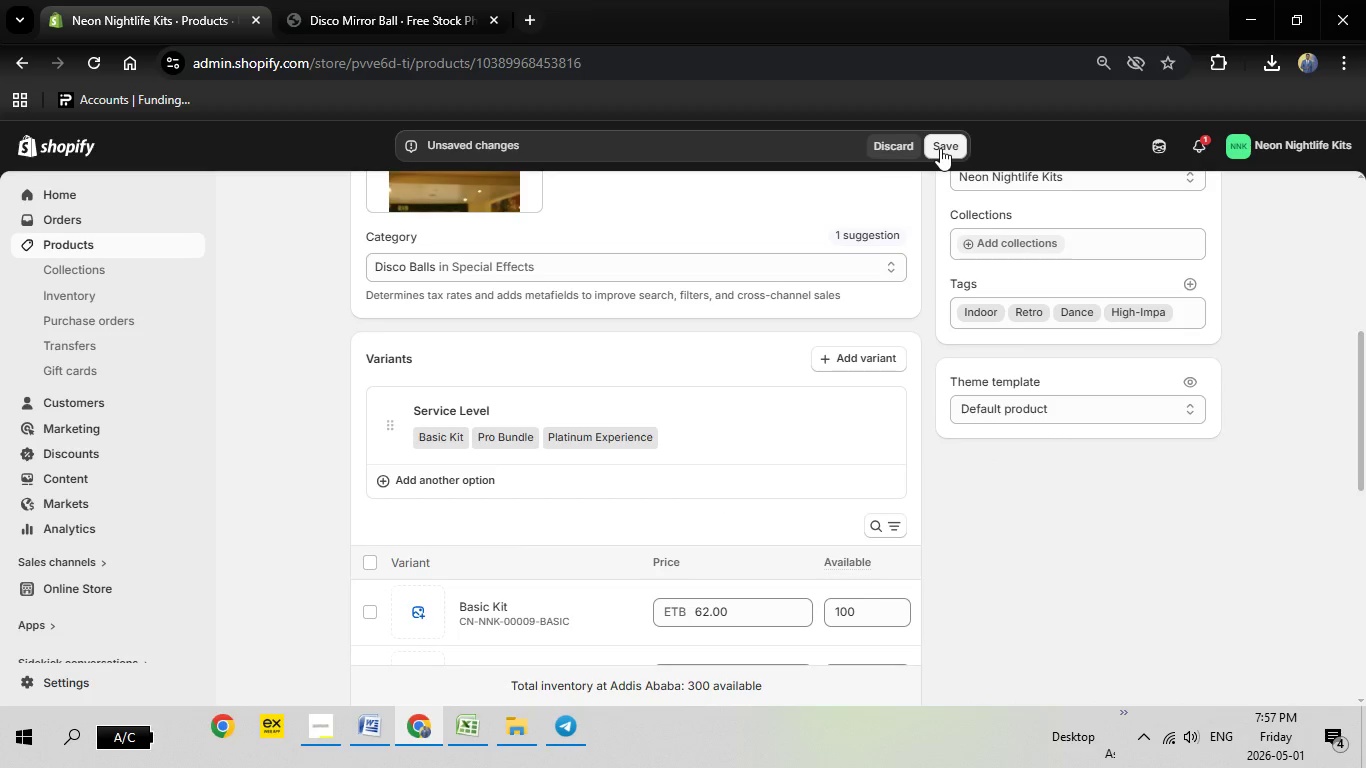 
left_click([939, 148])
 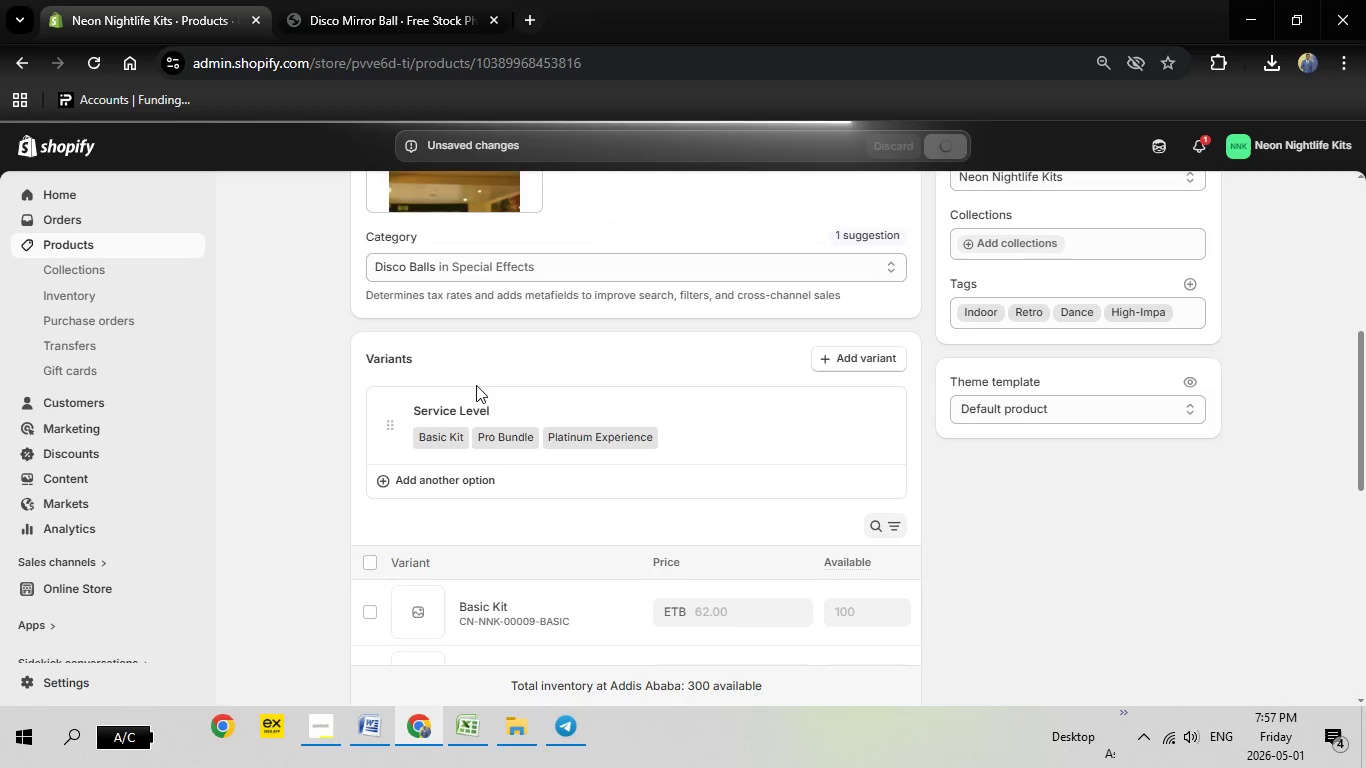 
wait(20.01)
 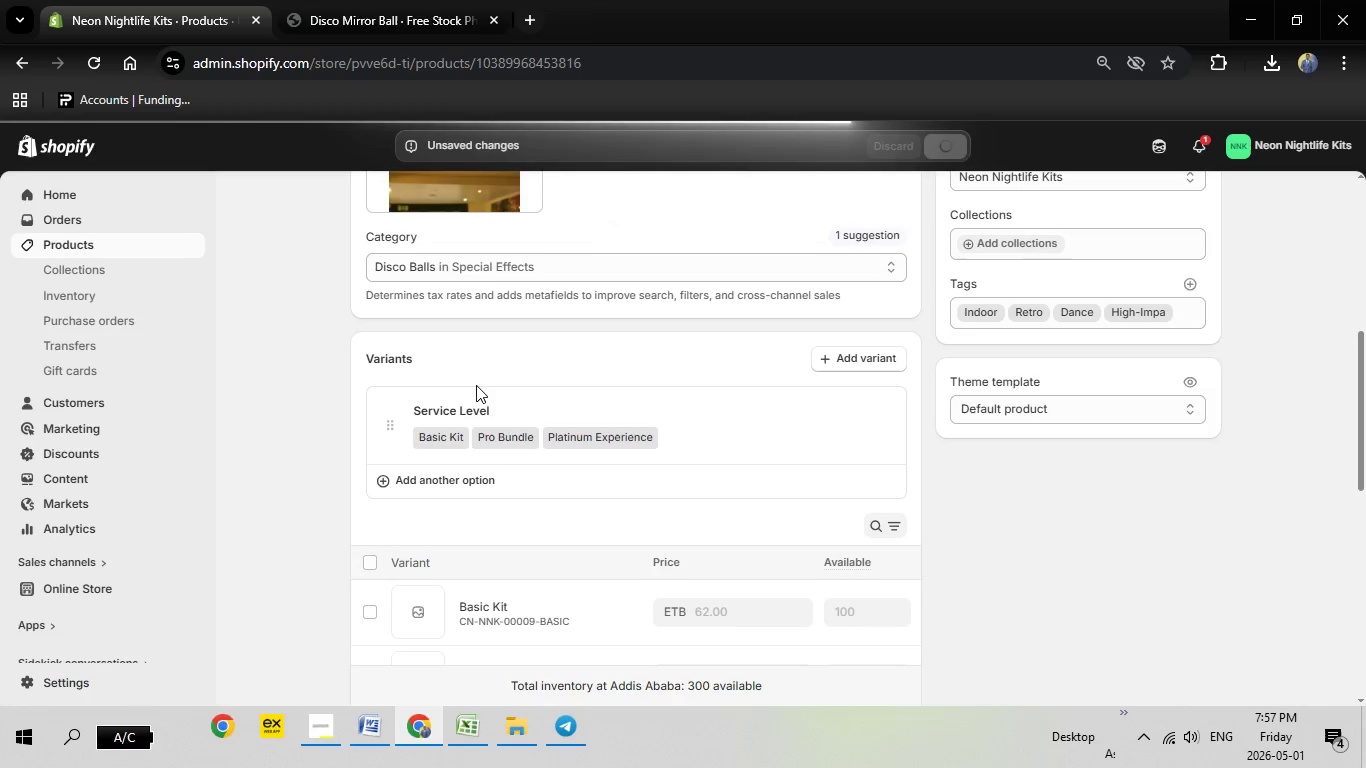 
scroll: coordinate [714, 425], scroll_direction: down, amount: 2.0
 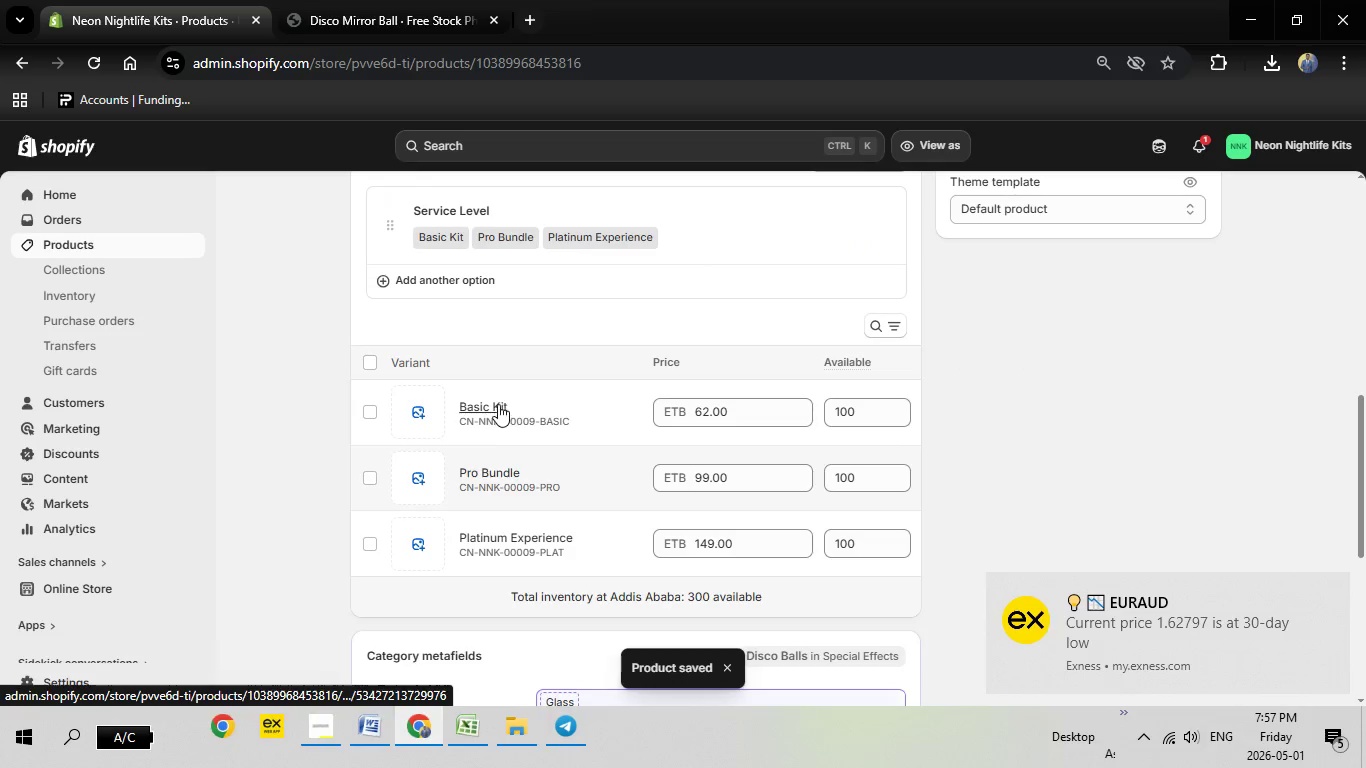 
left_click([498, 404])
 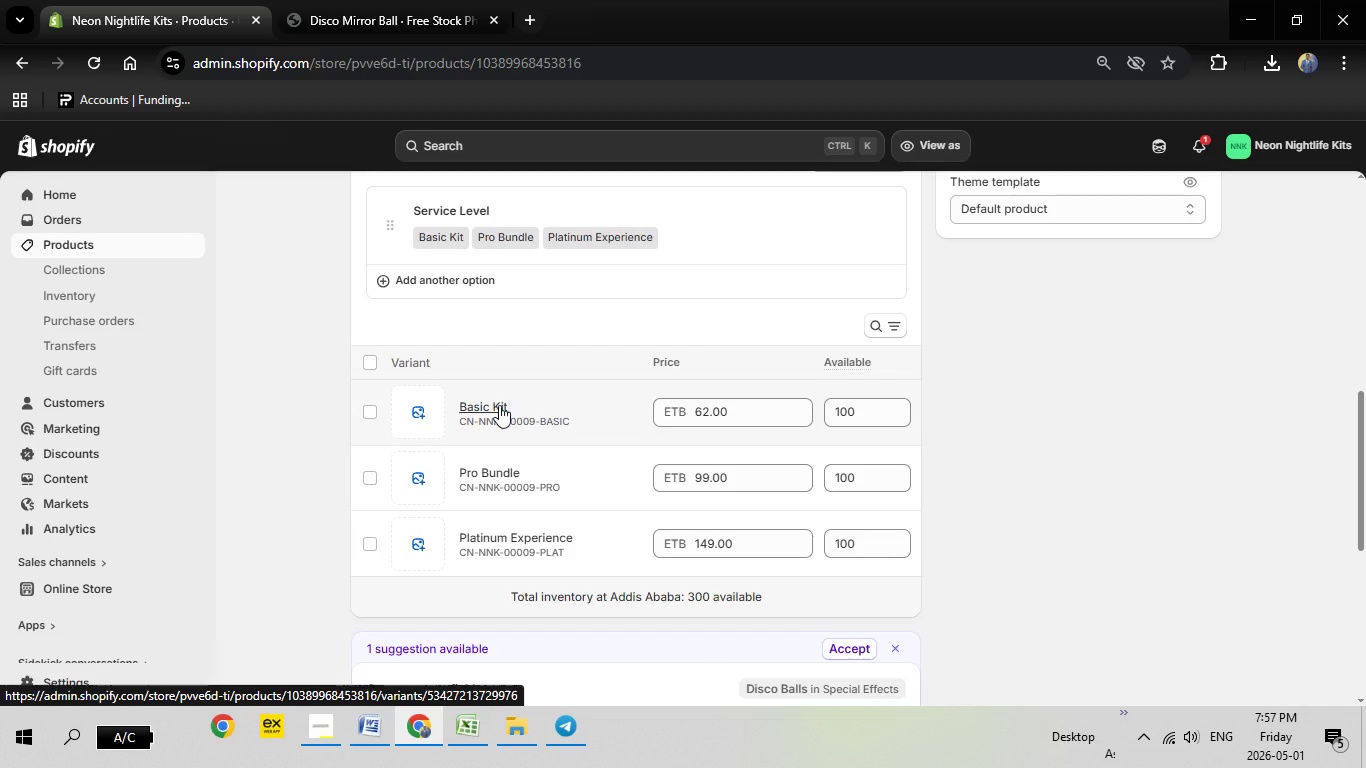 
wait(8.56)
 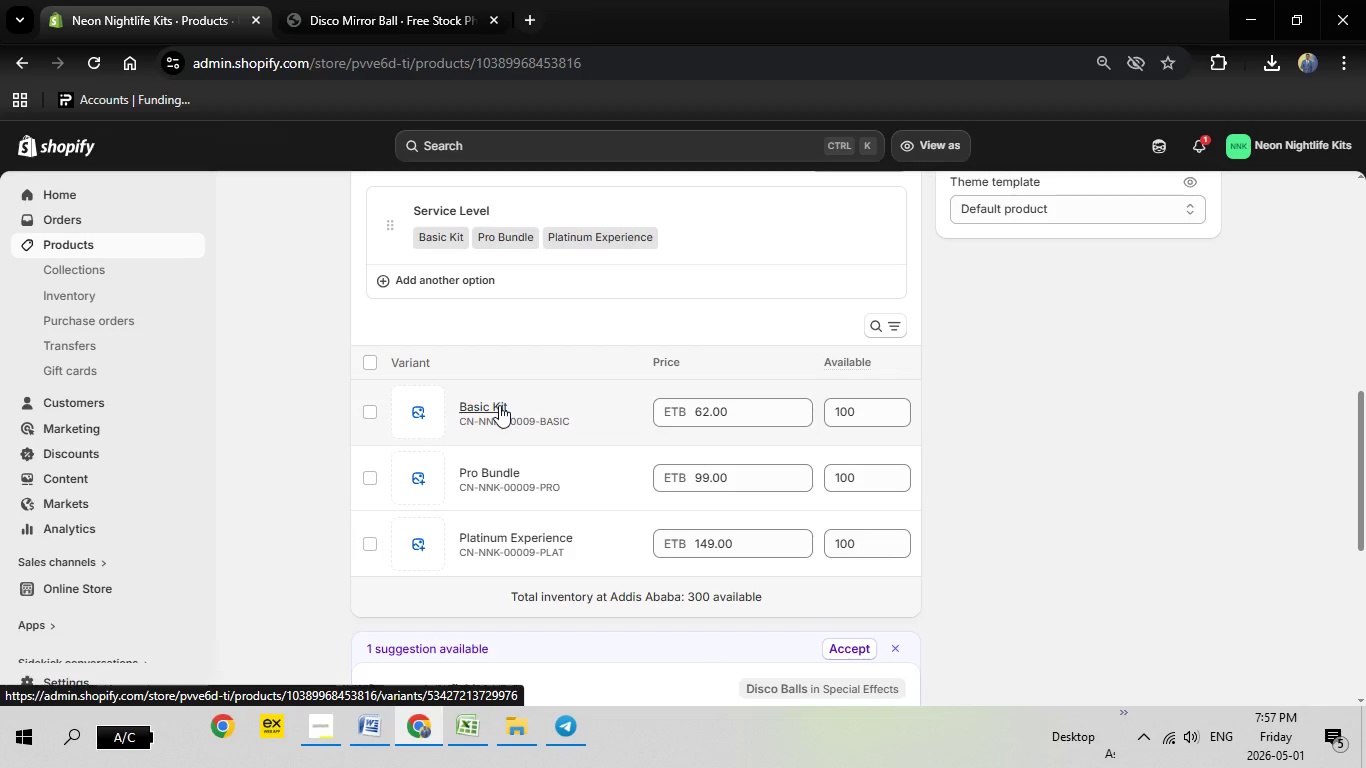 
left_click([462, 732])
 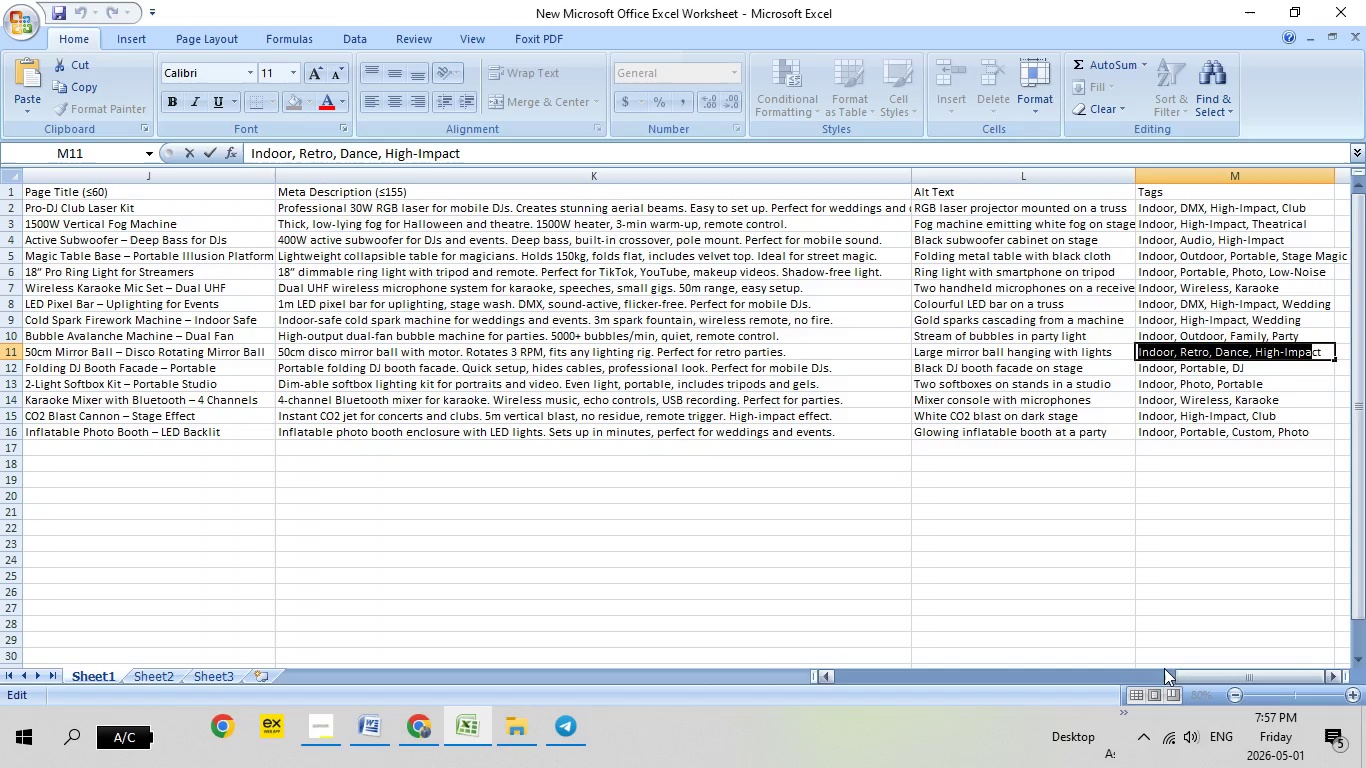 
left_click_drag(start_coordinate=[1185, 673], to_coordinate=[703, 658])
 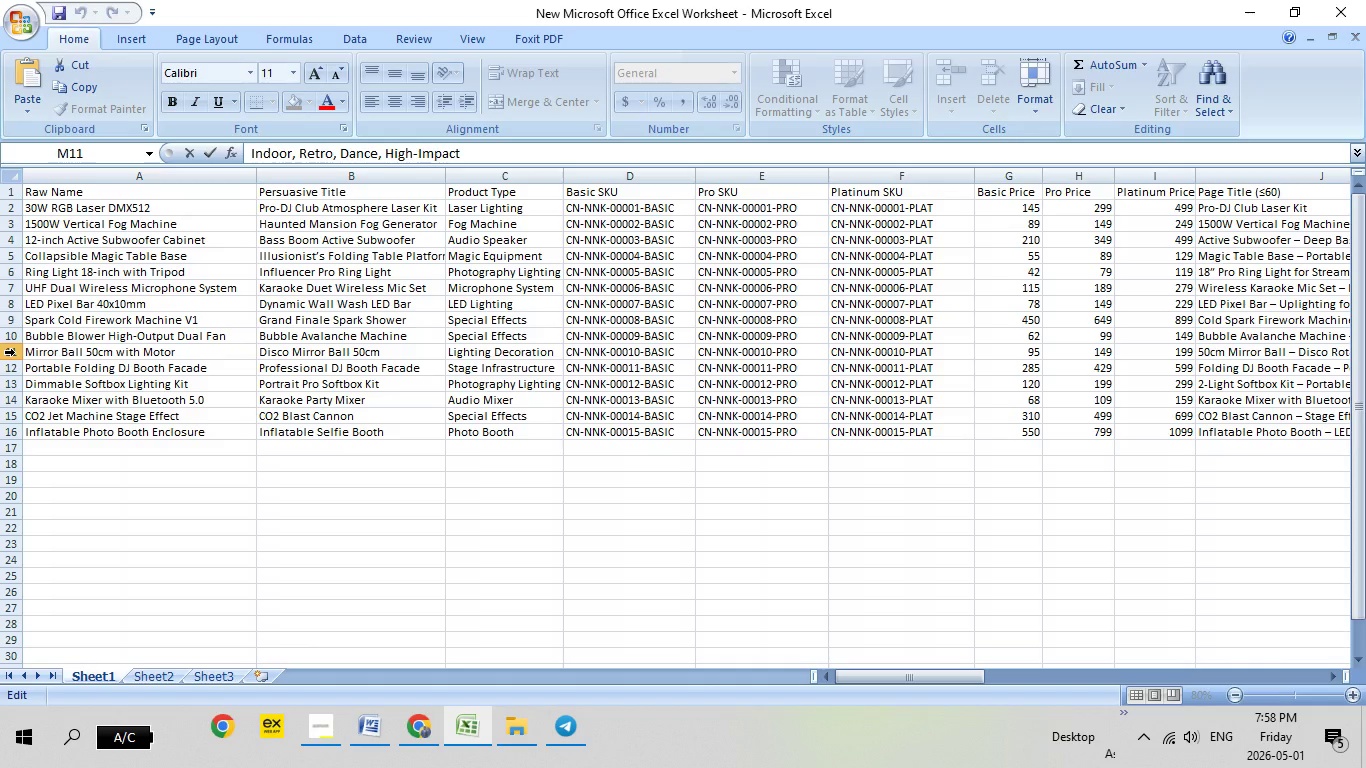 
left_click([15, 352])
 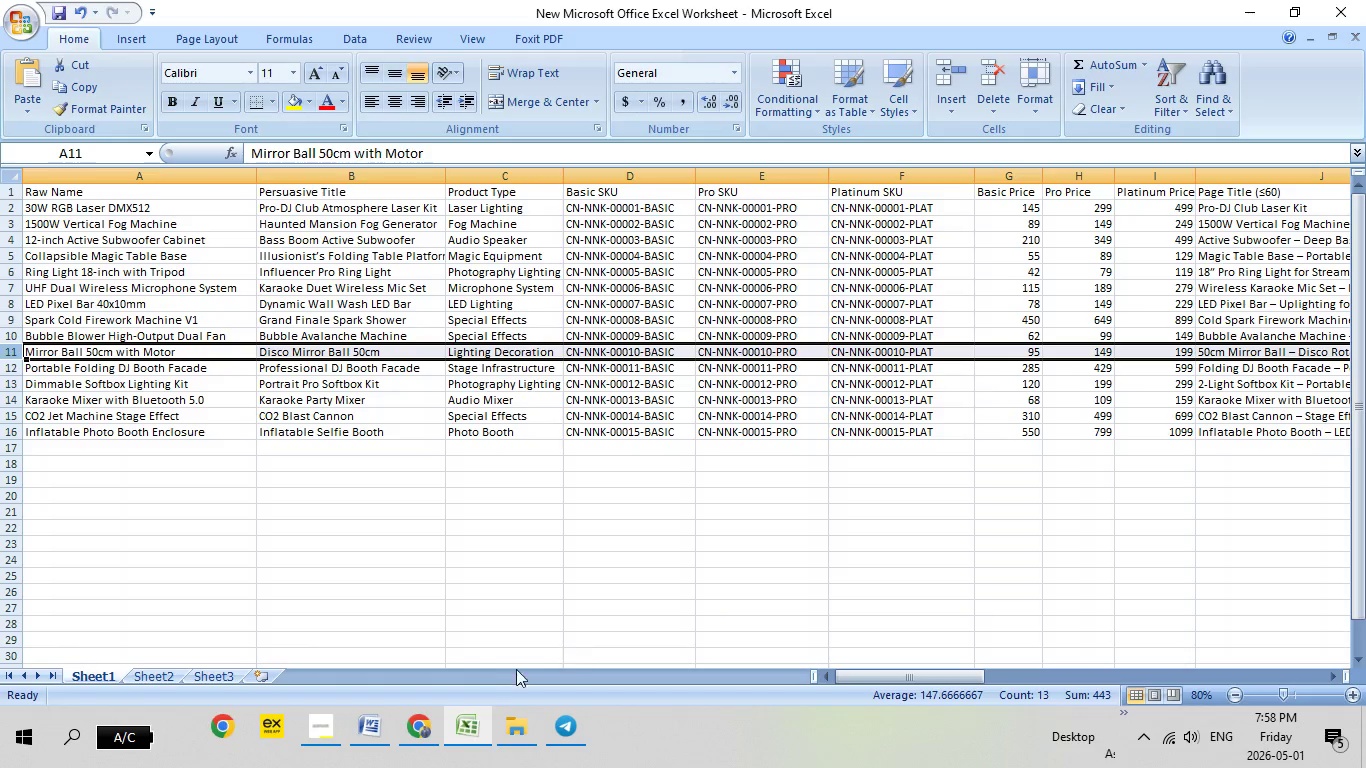 
left_click([421, 724])
 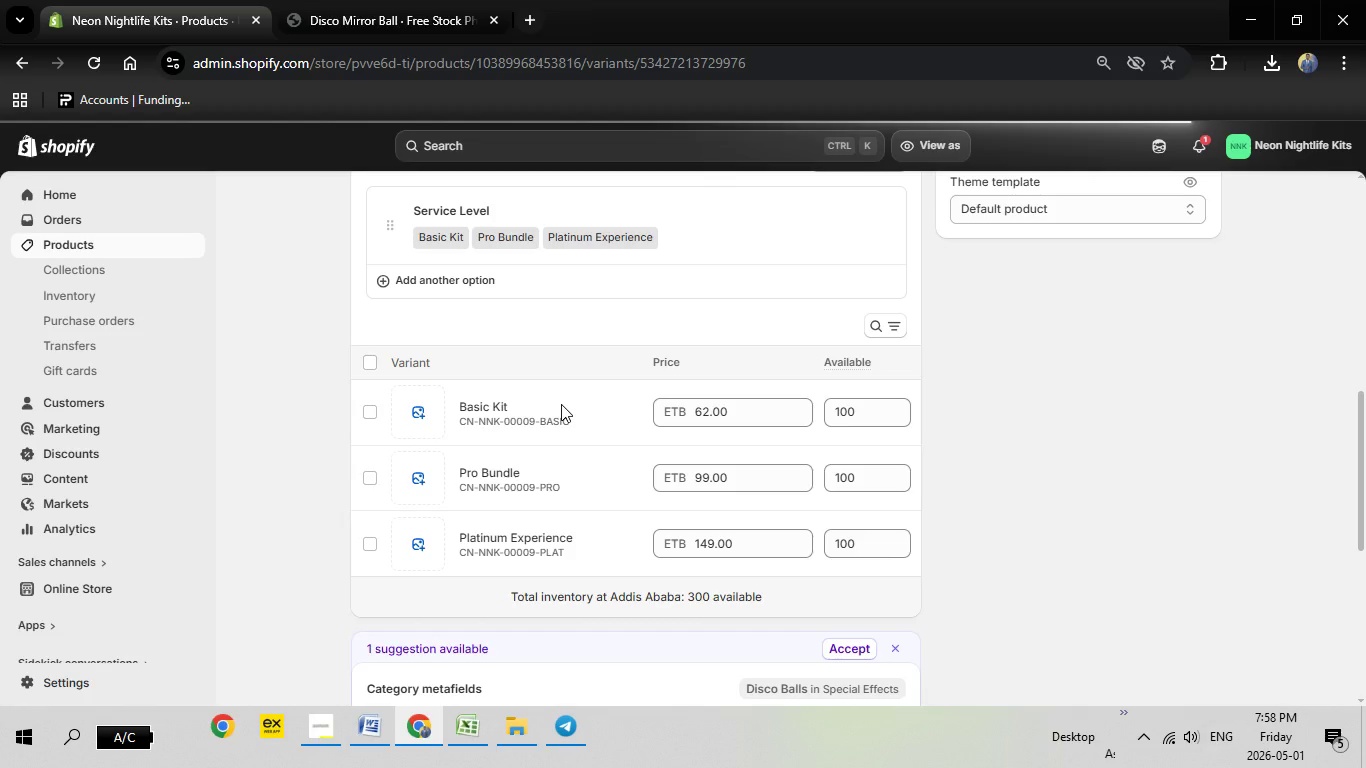 
scroll: coordinate [562, 402], scroll_direction: up, amount: 6.0
 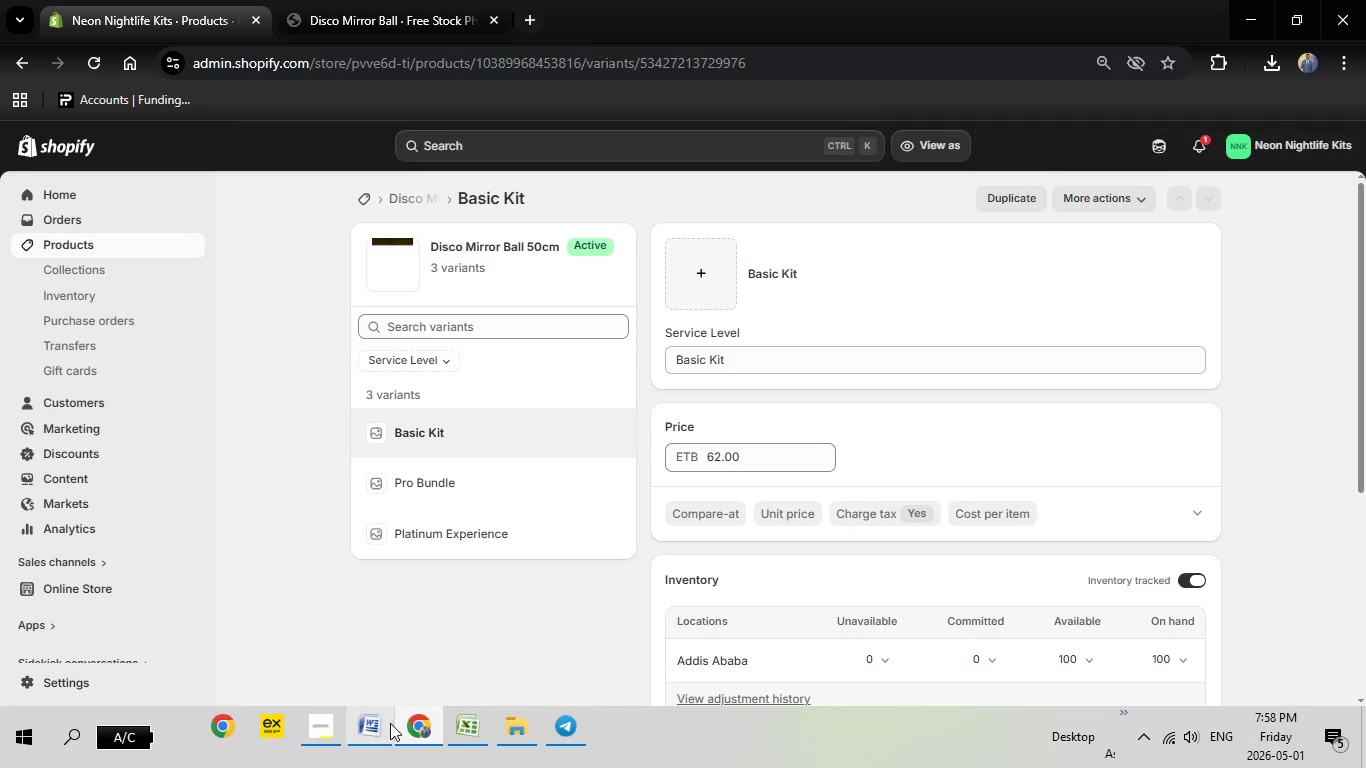 
left_click([478, 725])
 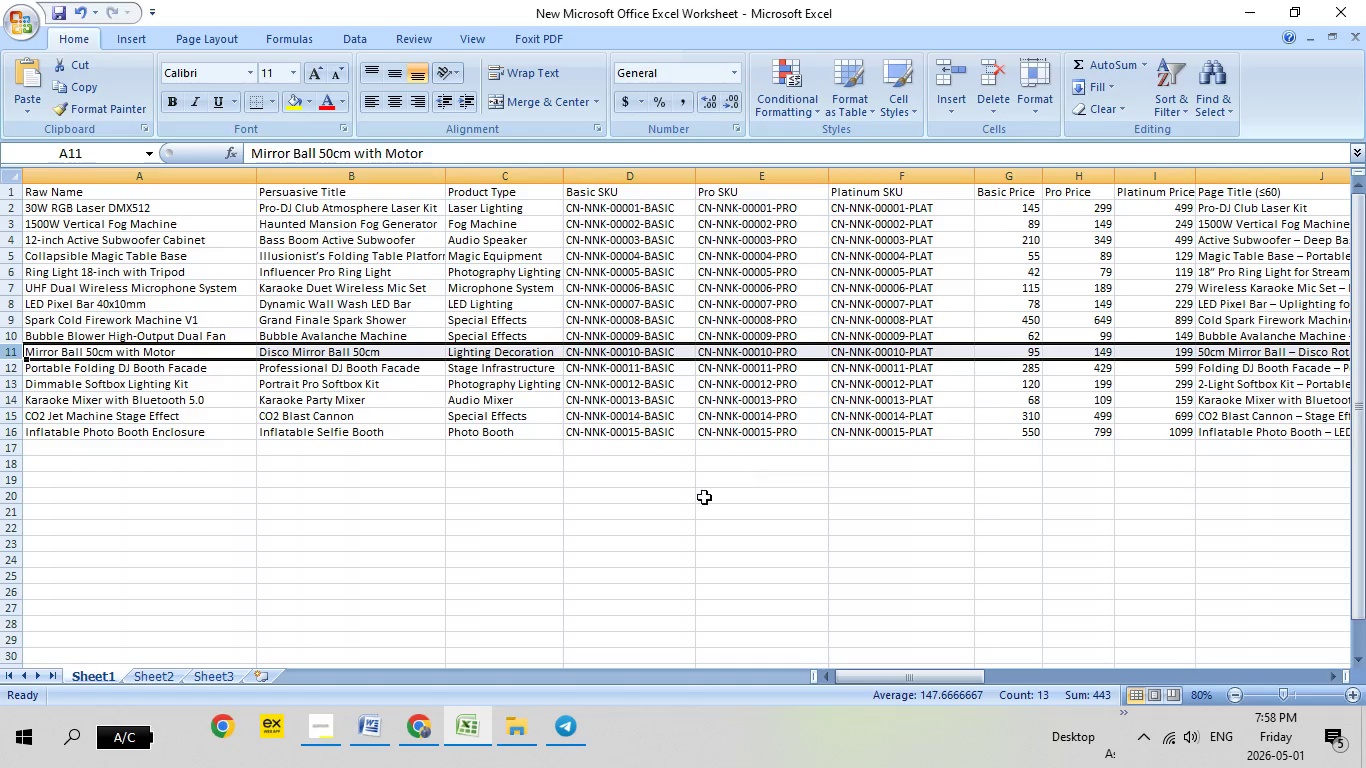 
wait(6.66)
 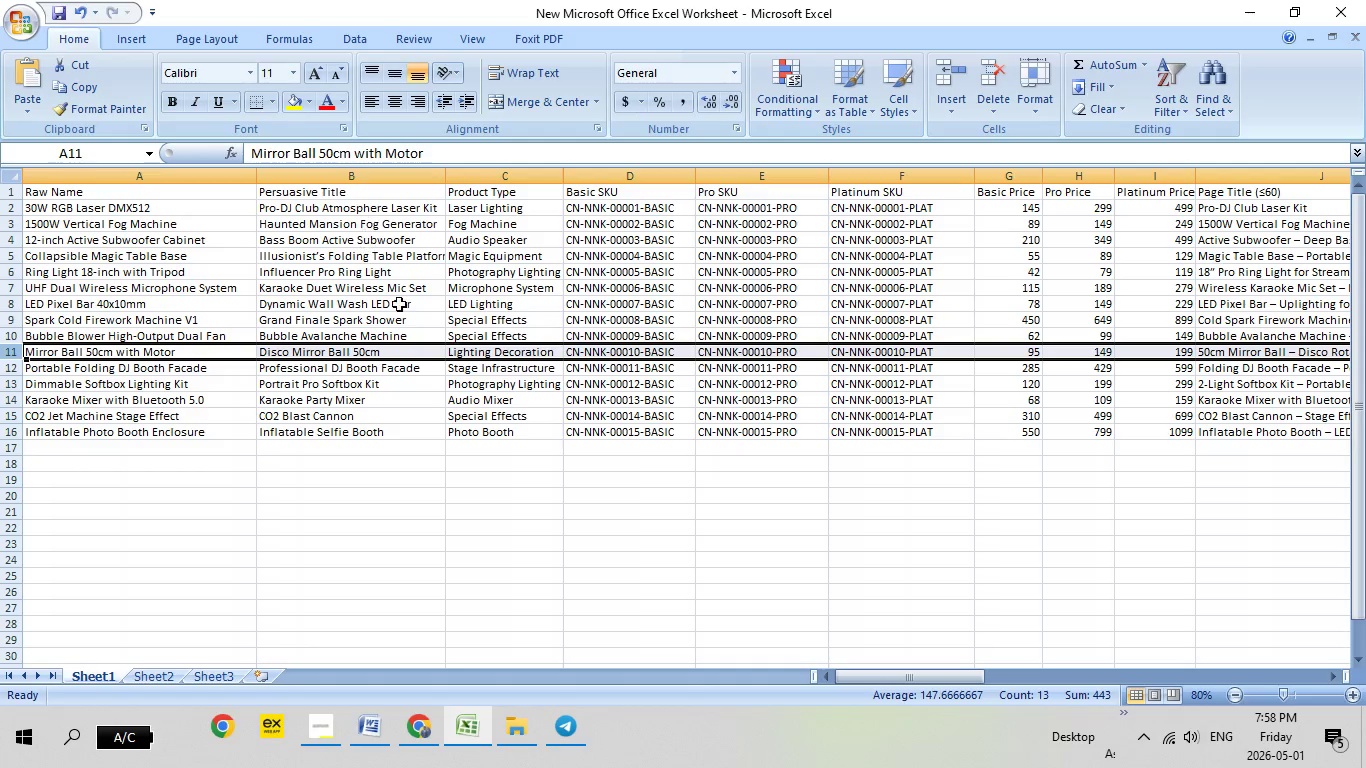 
left_click([436, 731])
 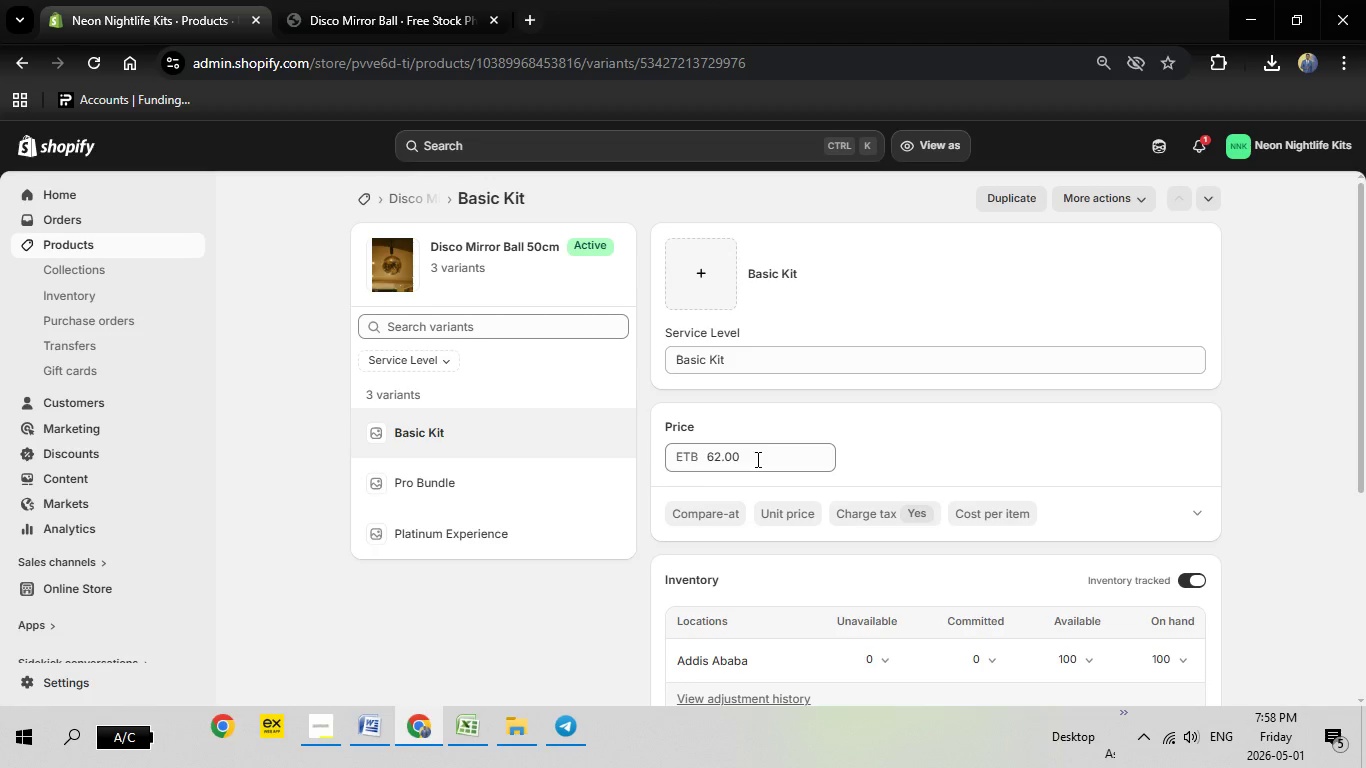 
left_click_drag(start_coordinate=[756, 459], to_coordinate=[674, 442])
 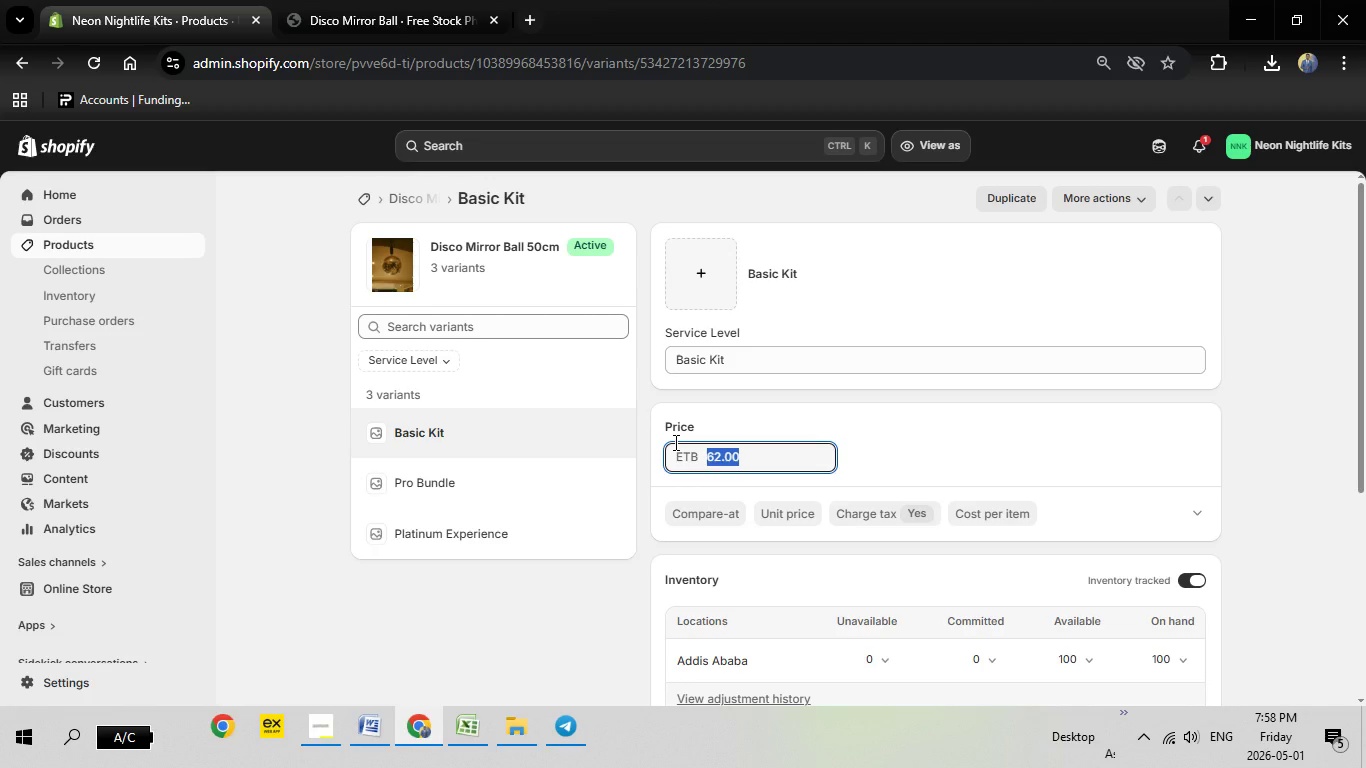 
type(95)
 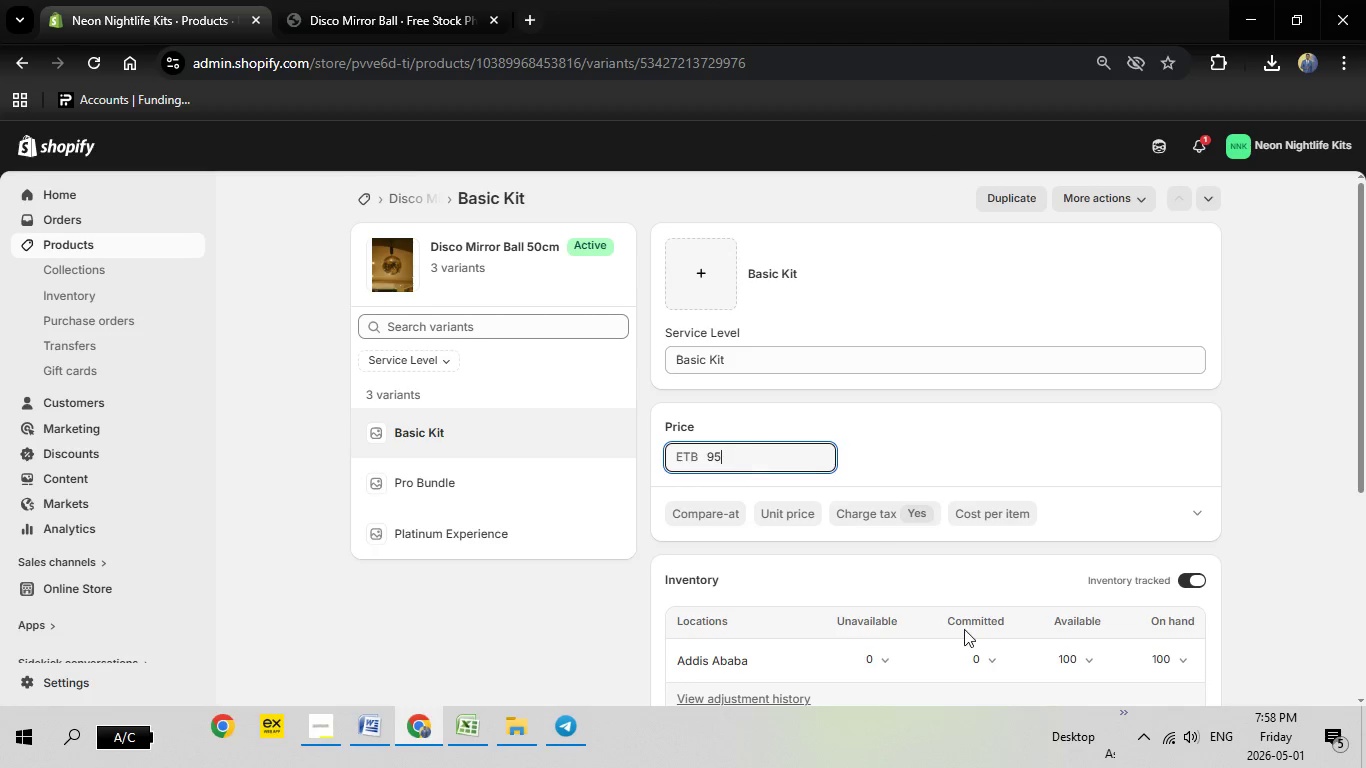 
scroll: coordinate [964, 629], scroll_direction: down, amount: 2.0
 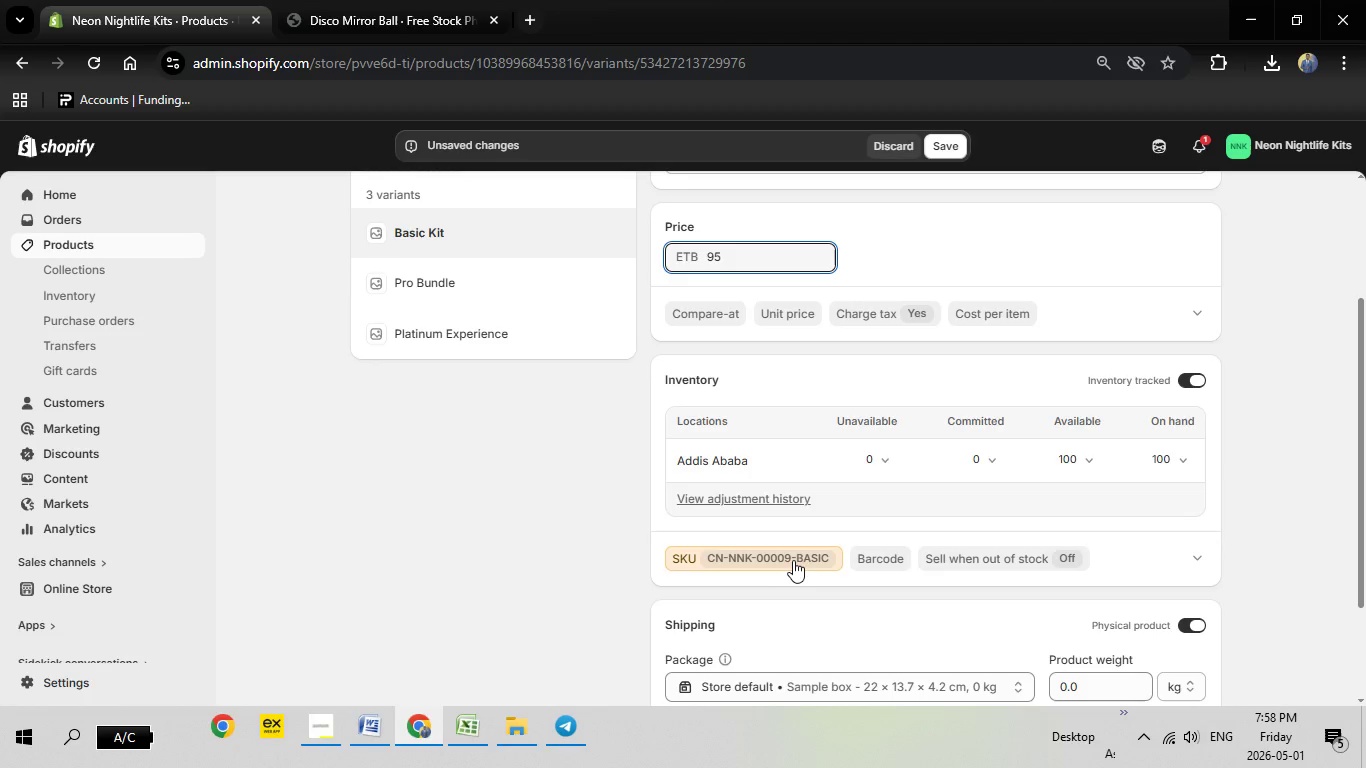 
left_click([793, 559])
 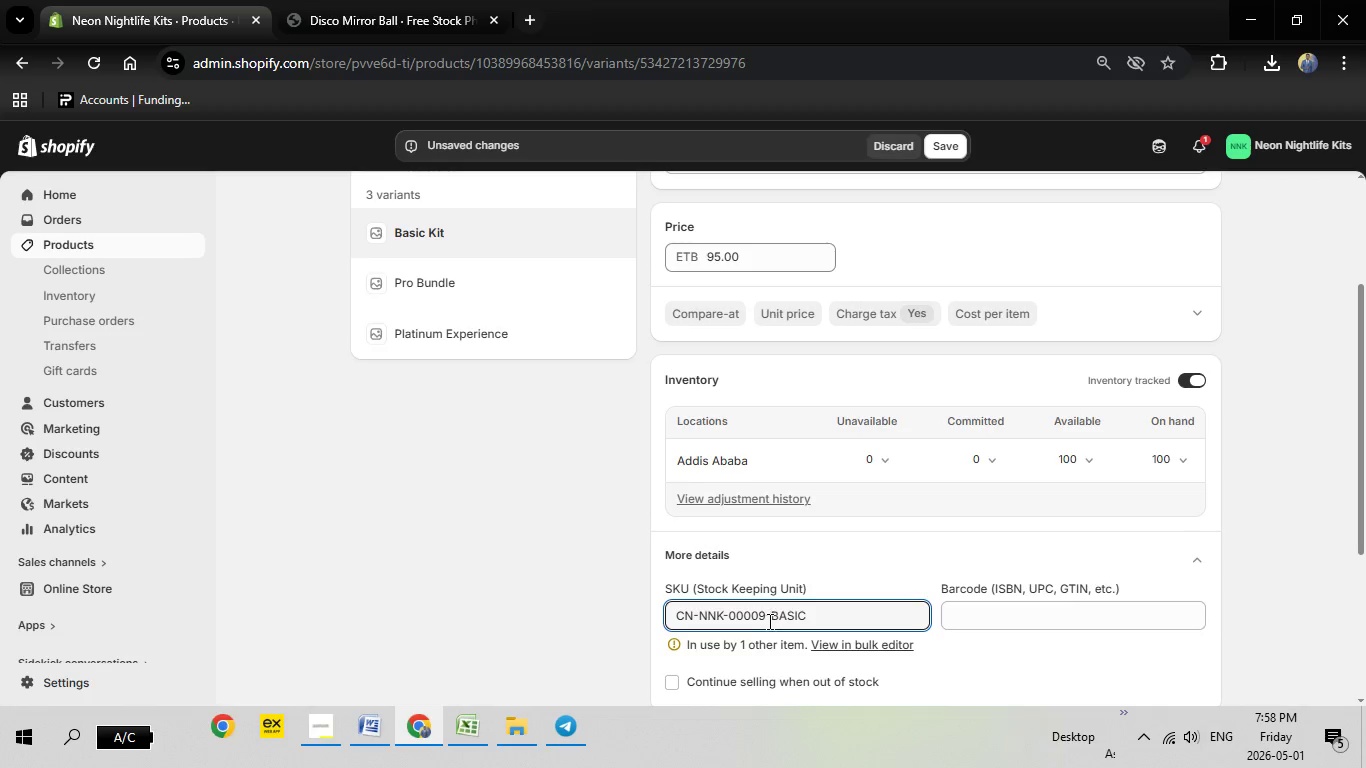 
left_click([768, 621])
 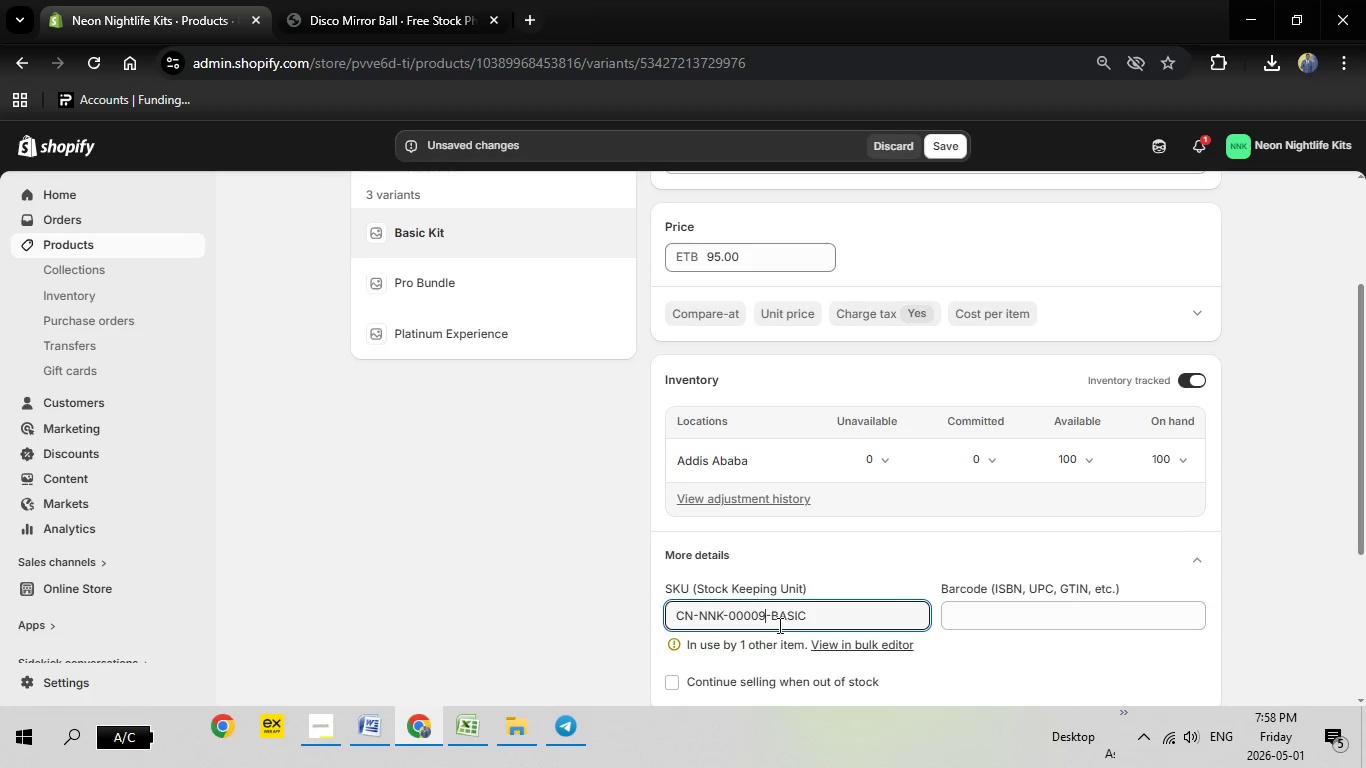 
key(Backspace)
key(Backspace)
type(10)
 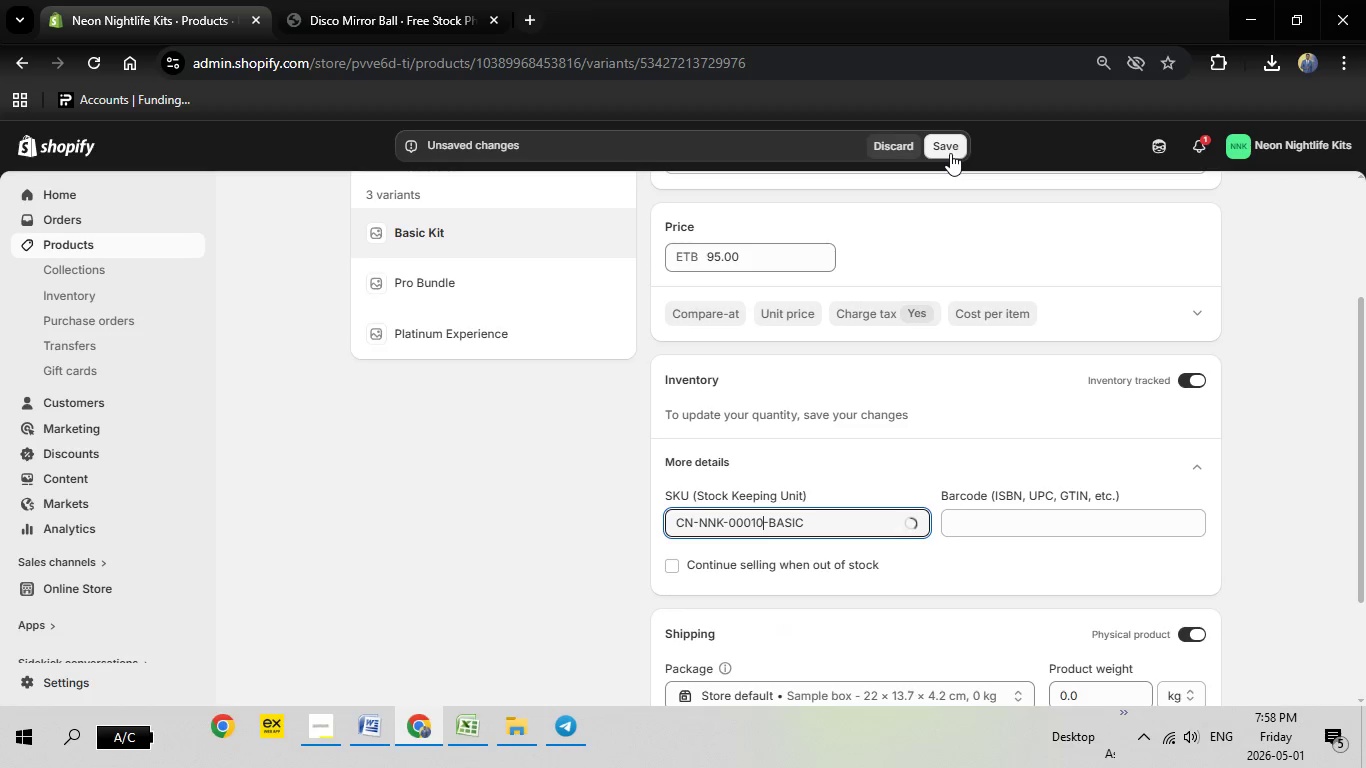 
left_click([950, 153])
 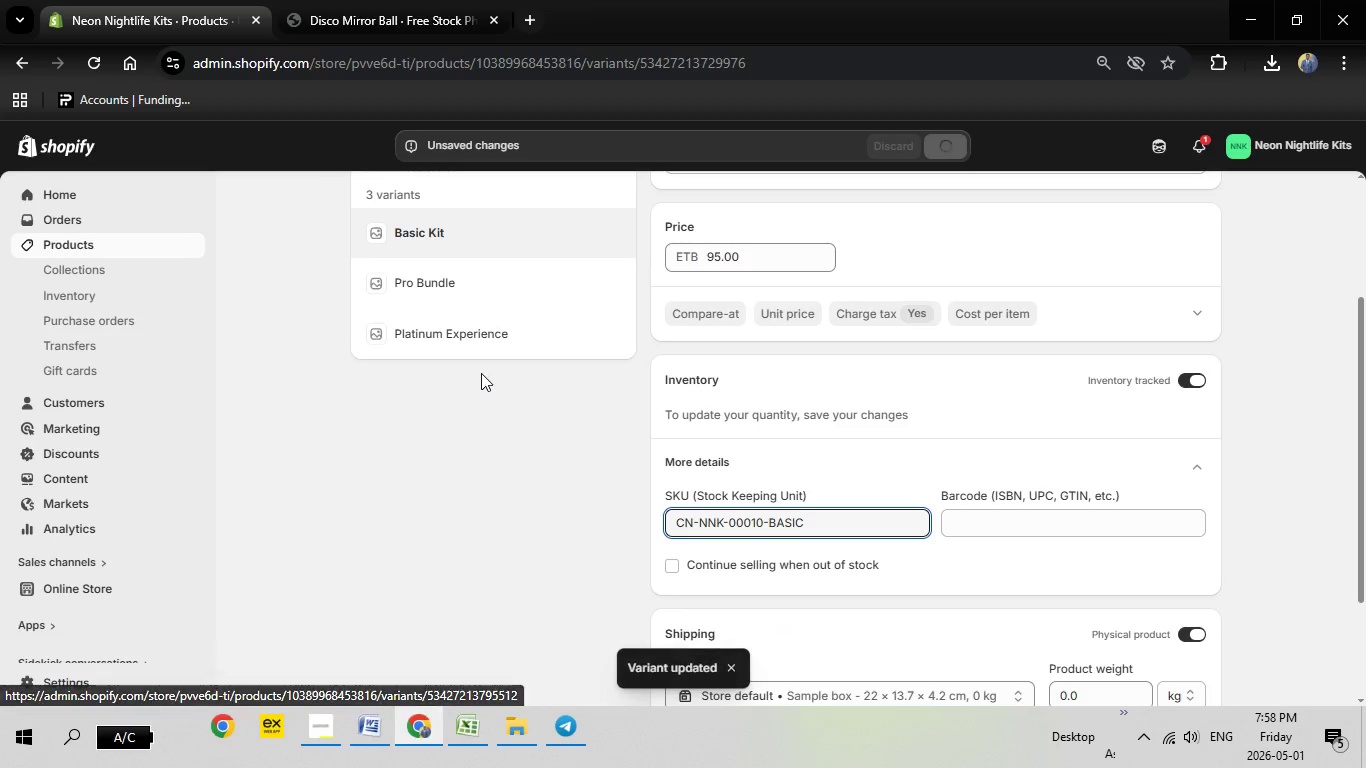 
wait(9.45)
 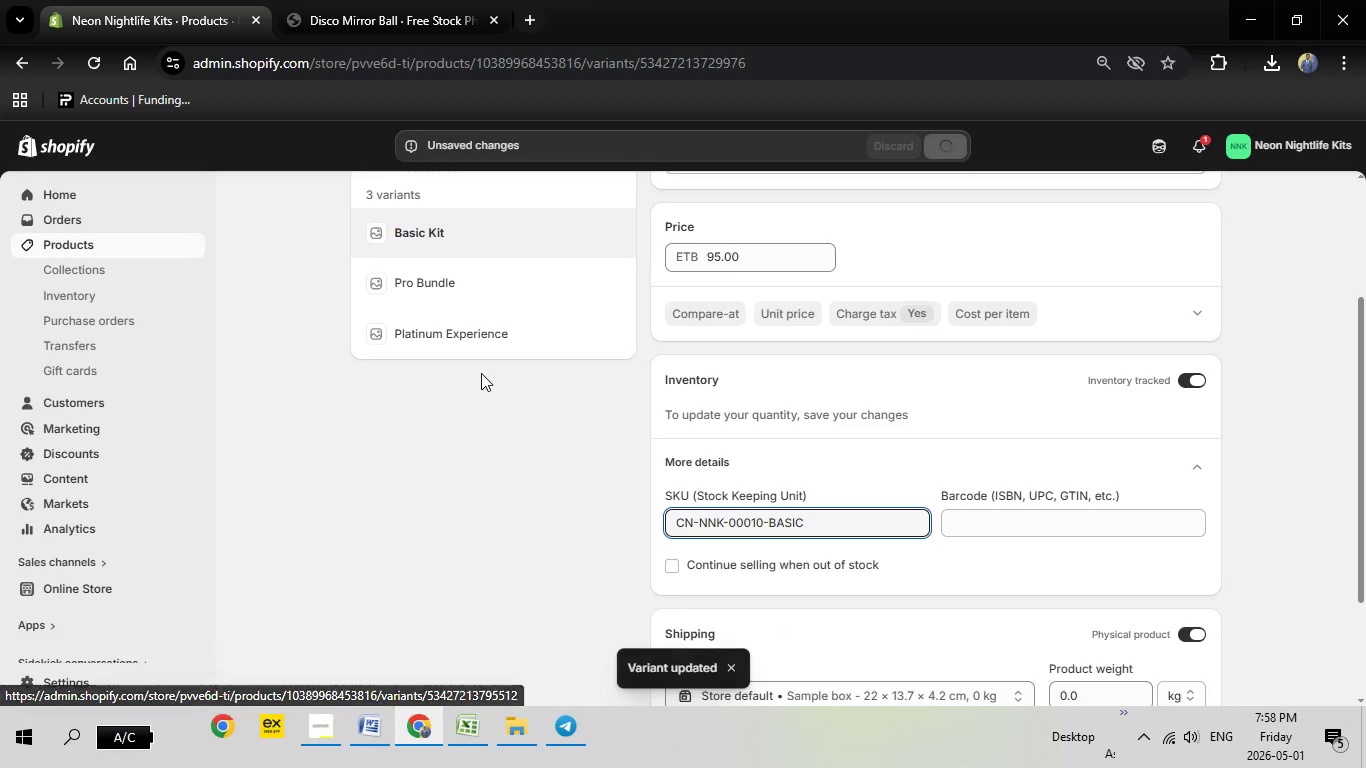 
left_click([436, 282])
 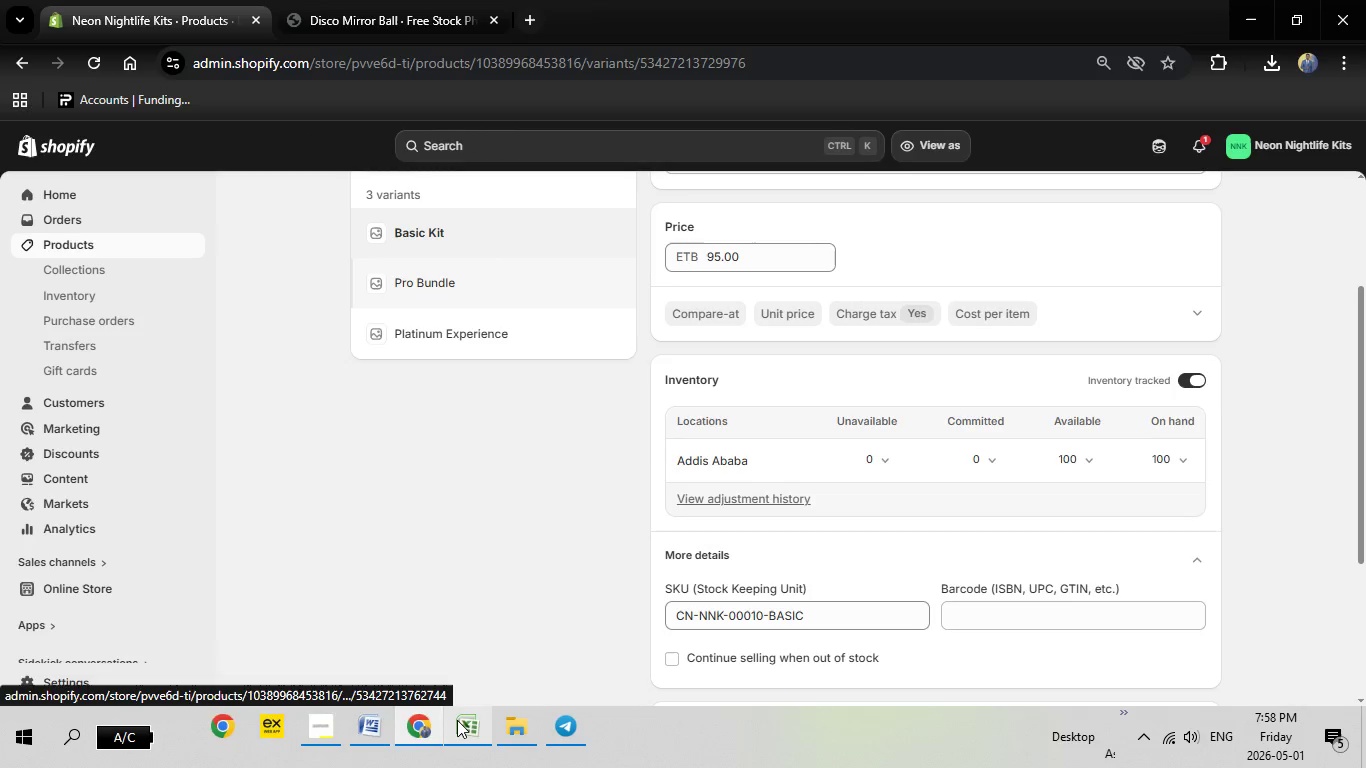 
left_click([457, 720])
 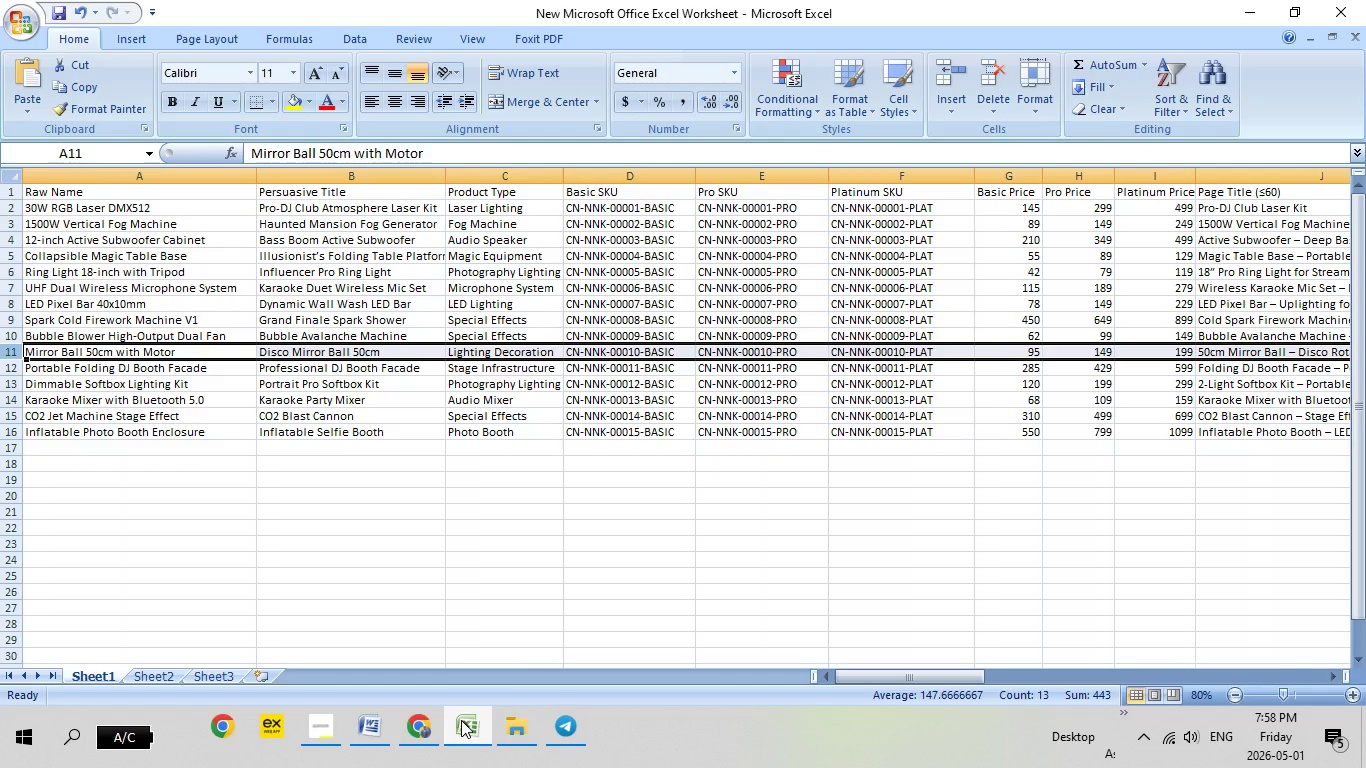 
left_click([461, 720])
 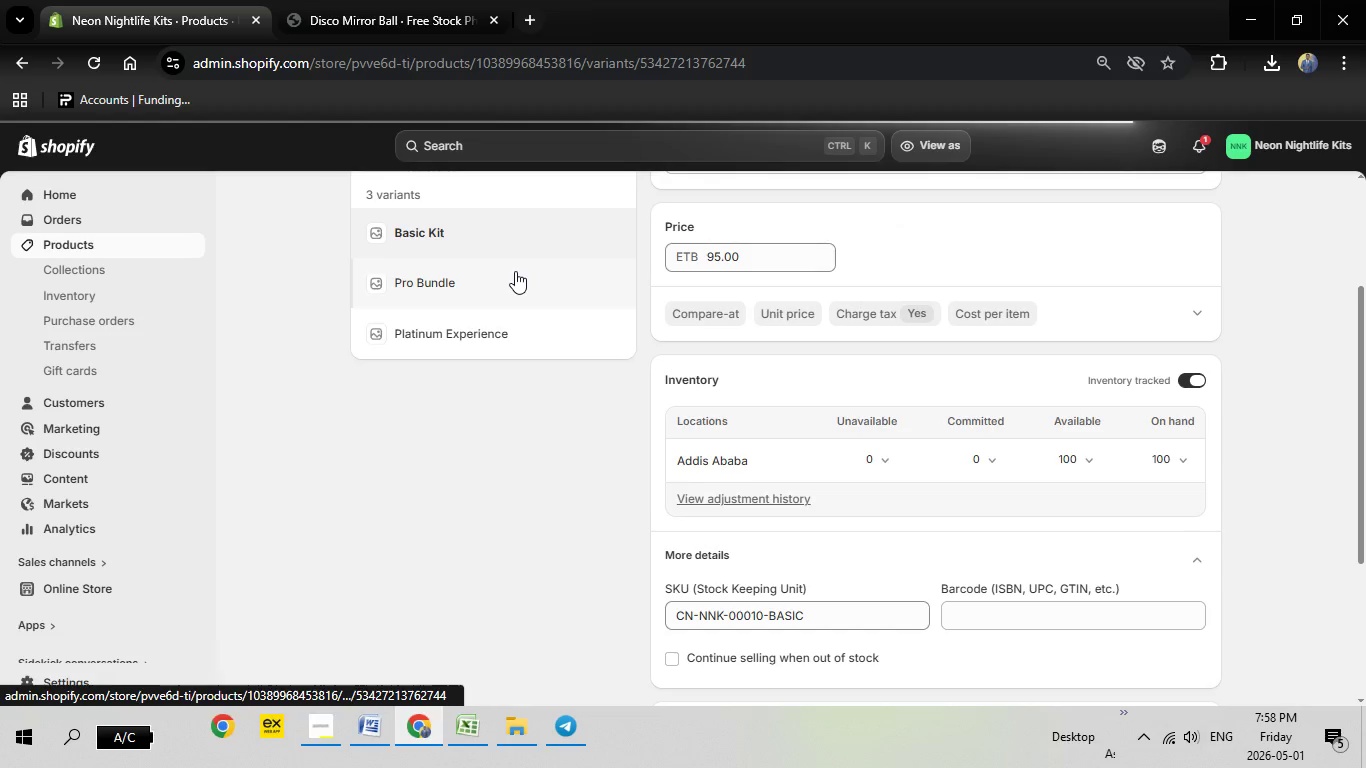 
wait(8.67)
 